 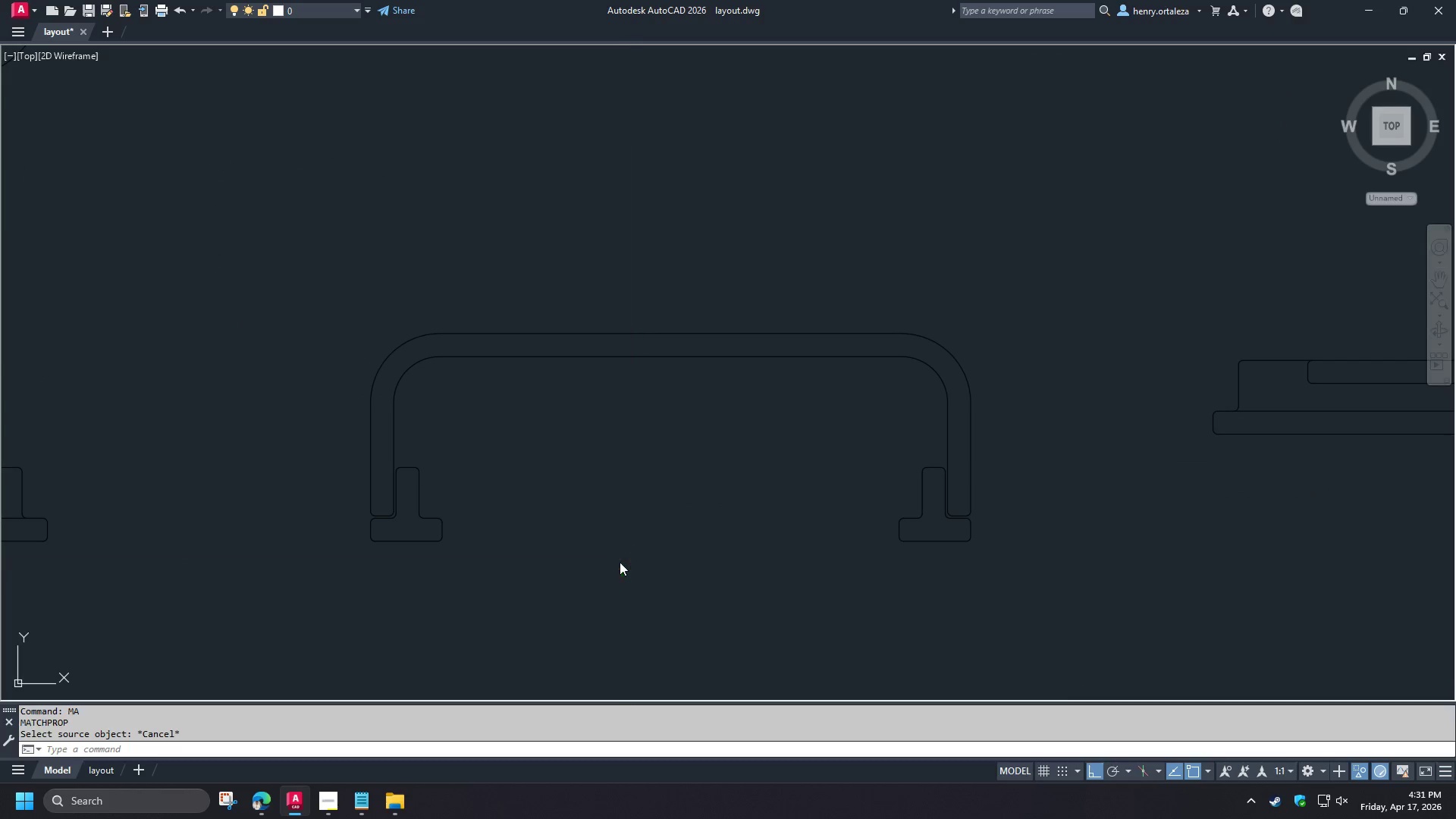 
key(L)
 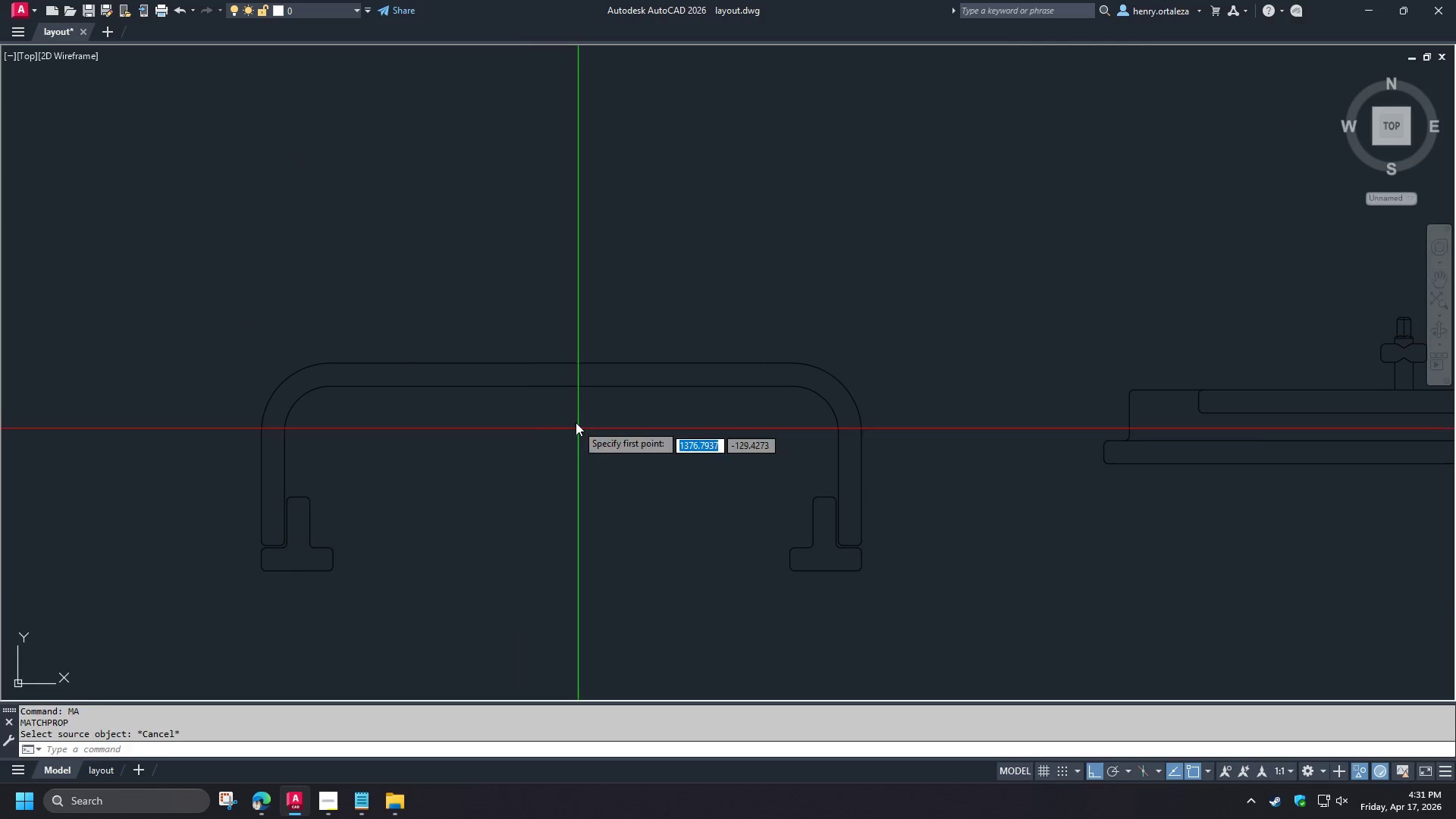 
key(Space)
 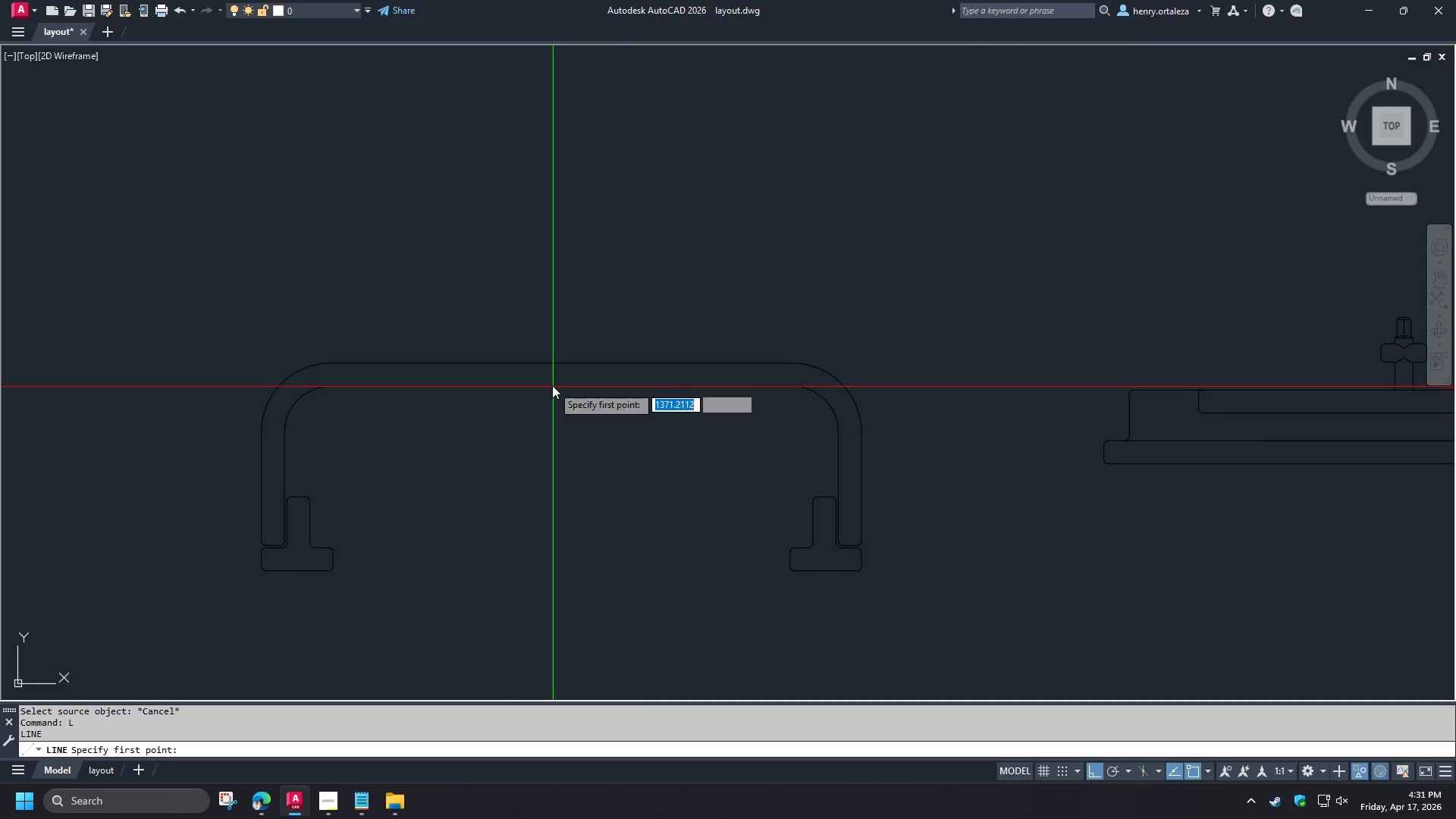 
left_click([552, 385])
 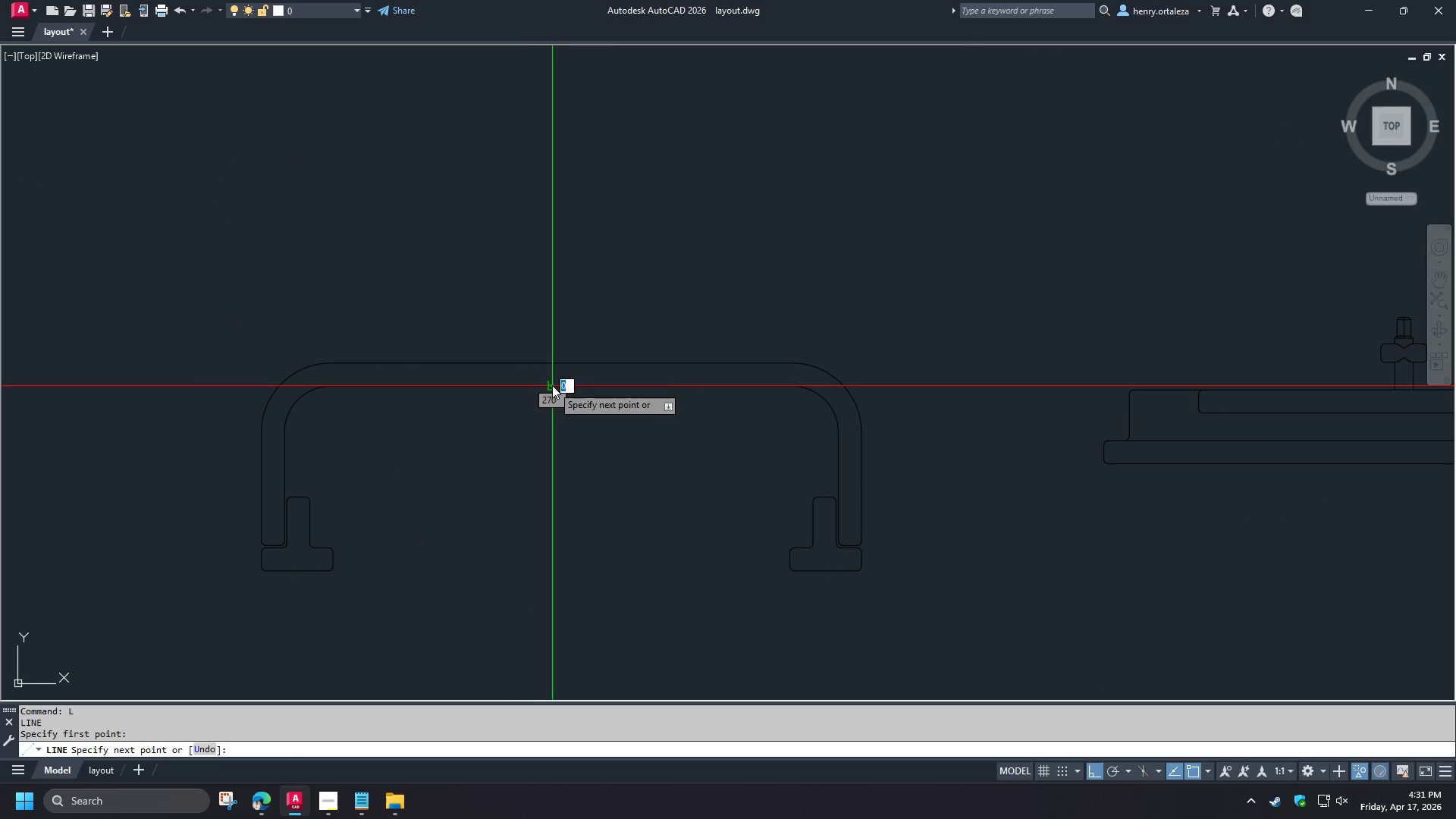 
key(Escape)
 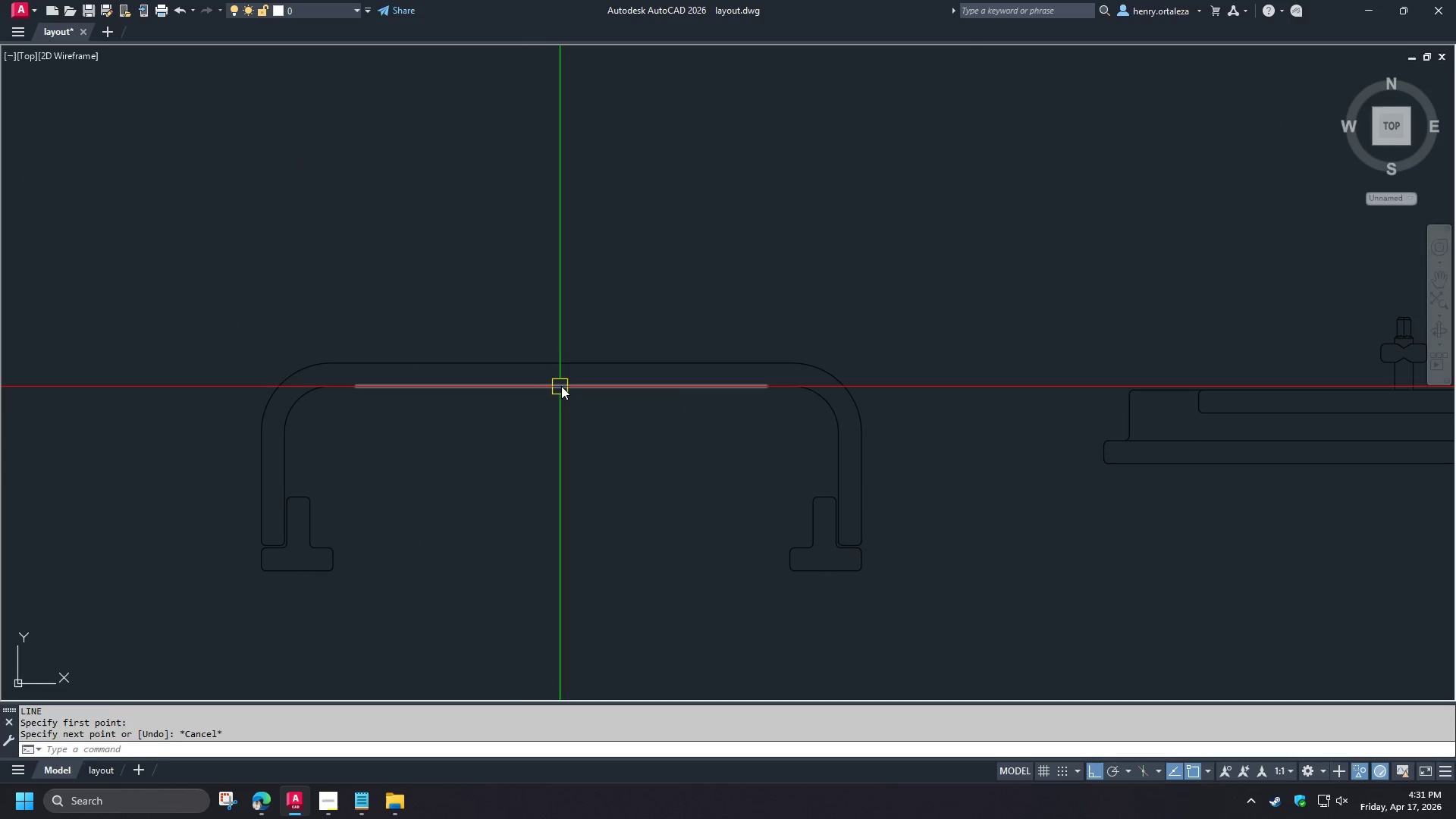 
key(Space)
 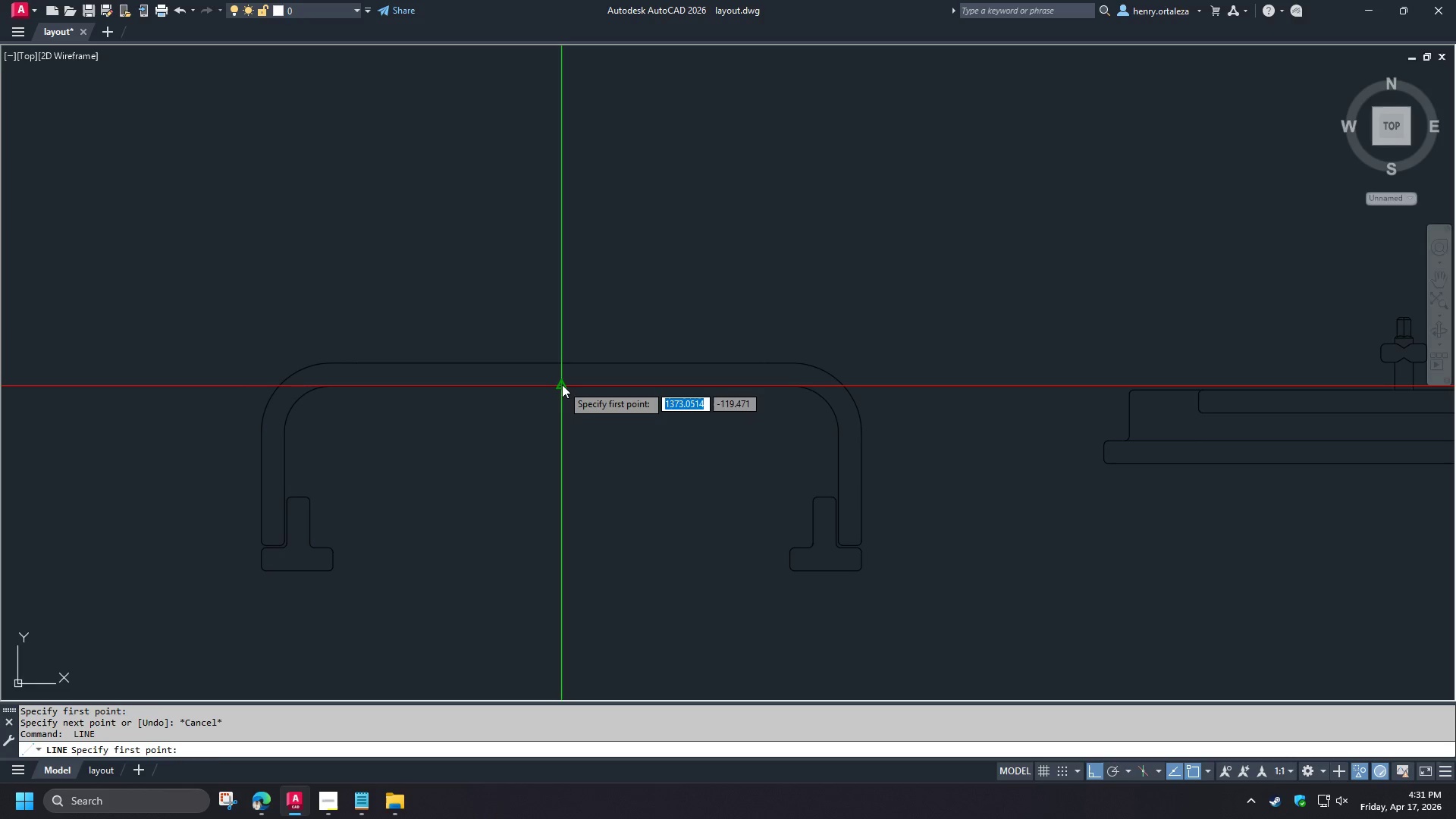 
left_click([562, 384])
 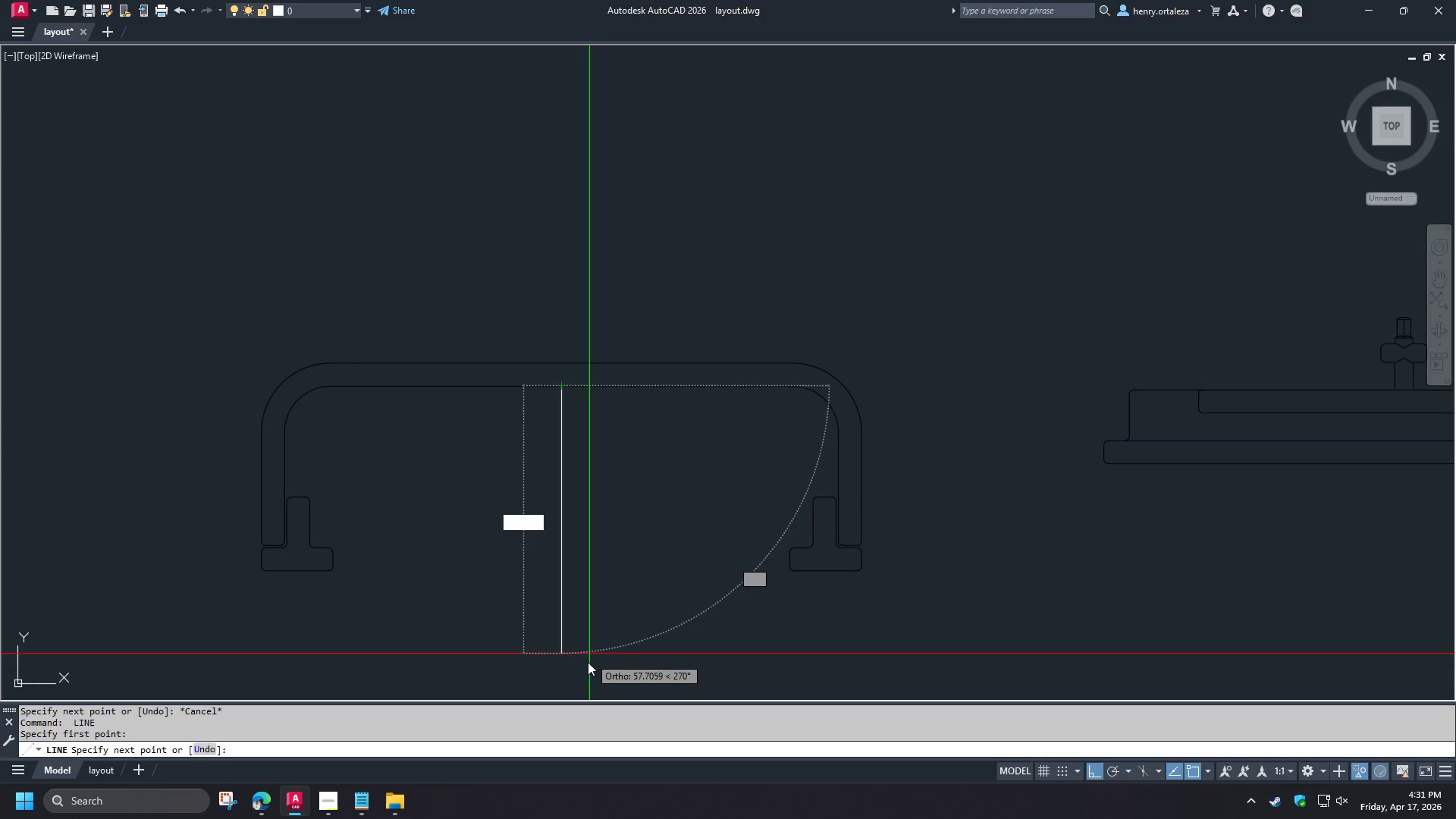 
left_click([588, 666])
 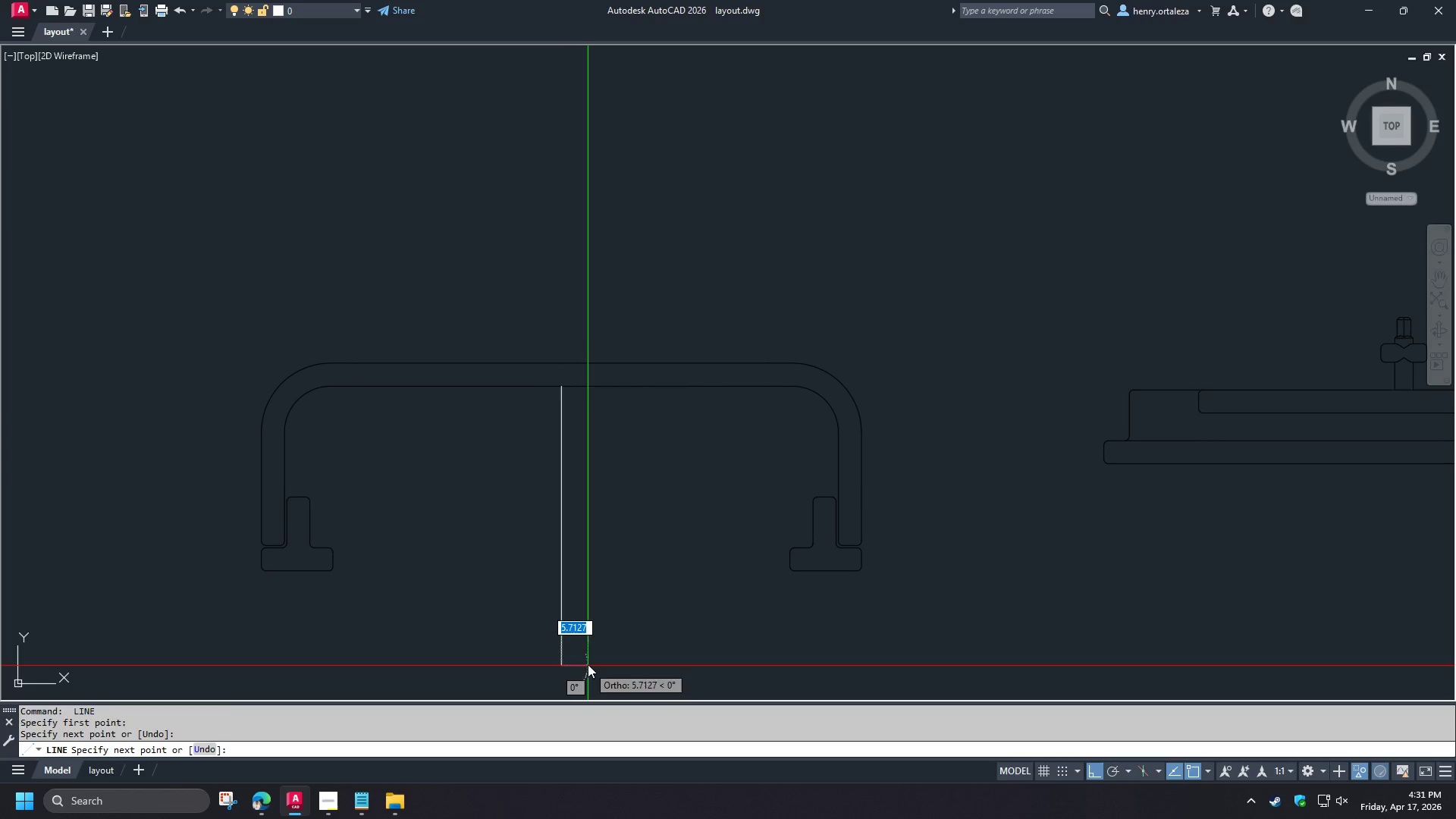 
key(Space)
 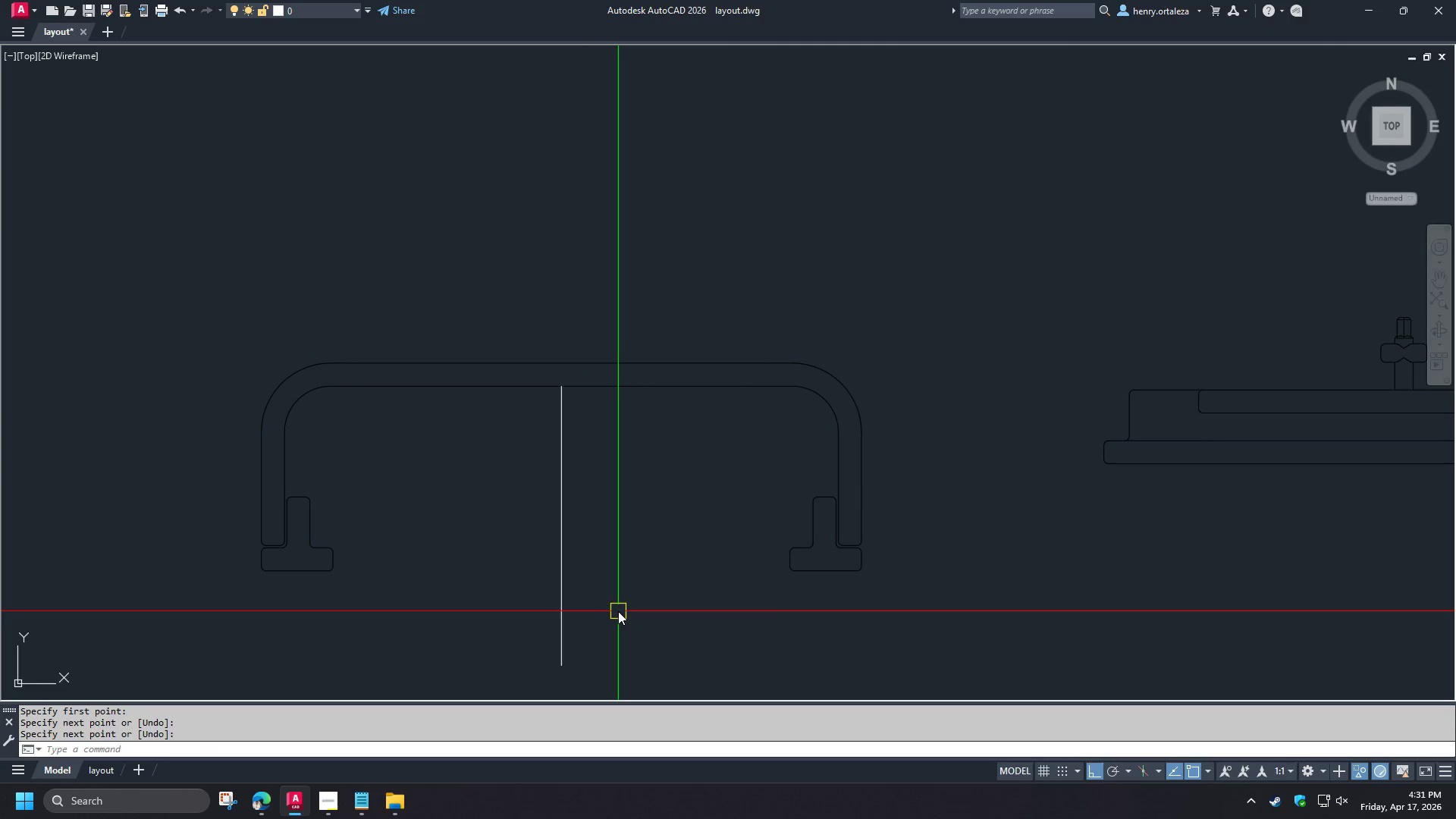 
key(Escape)
 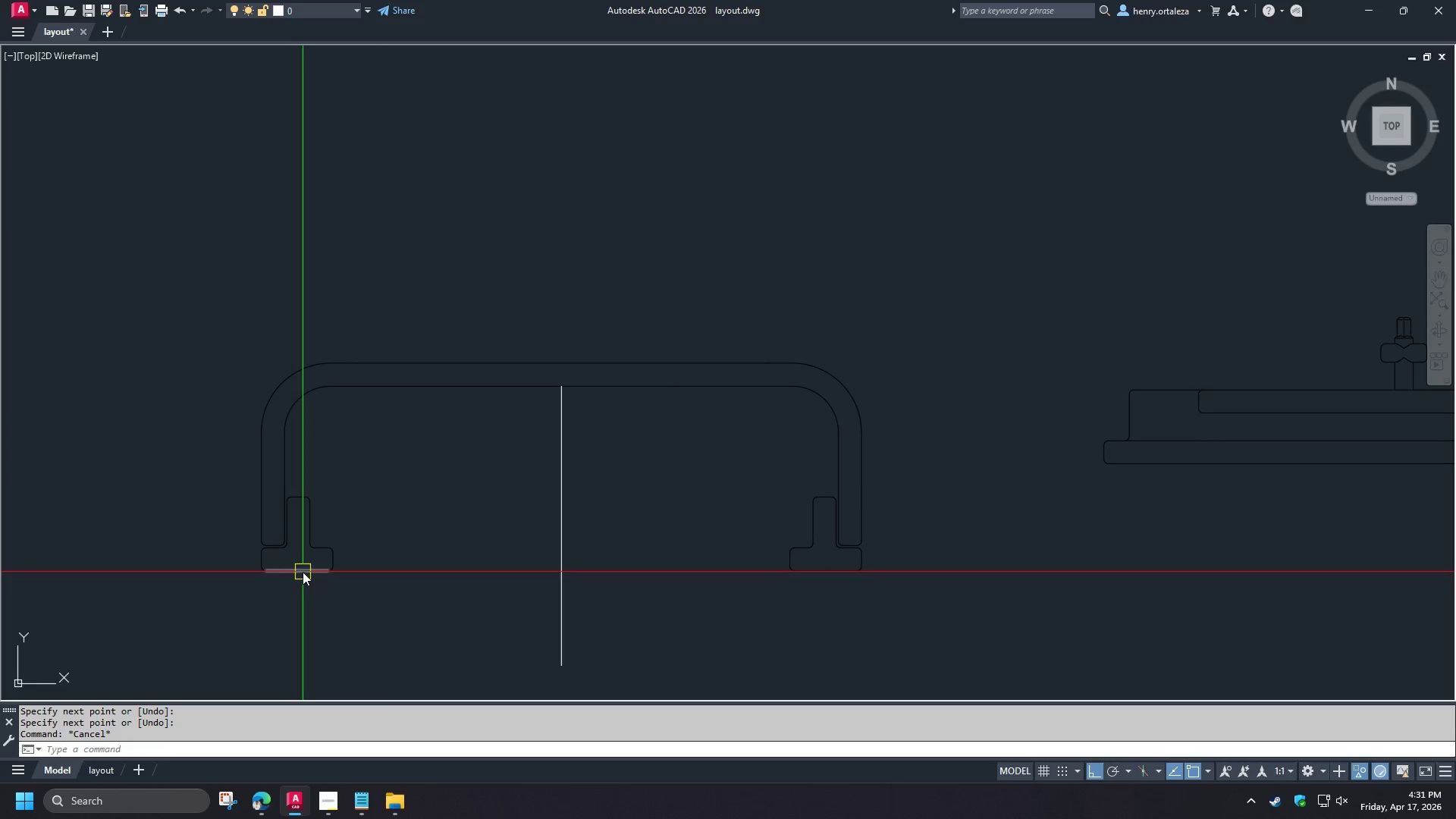 
key(L)
 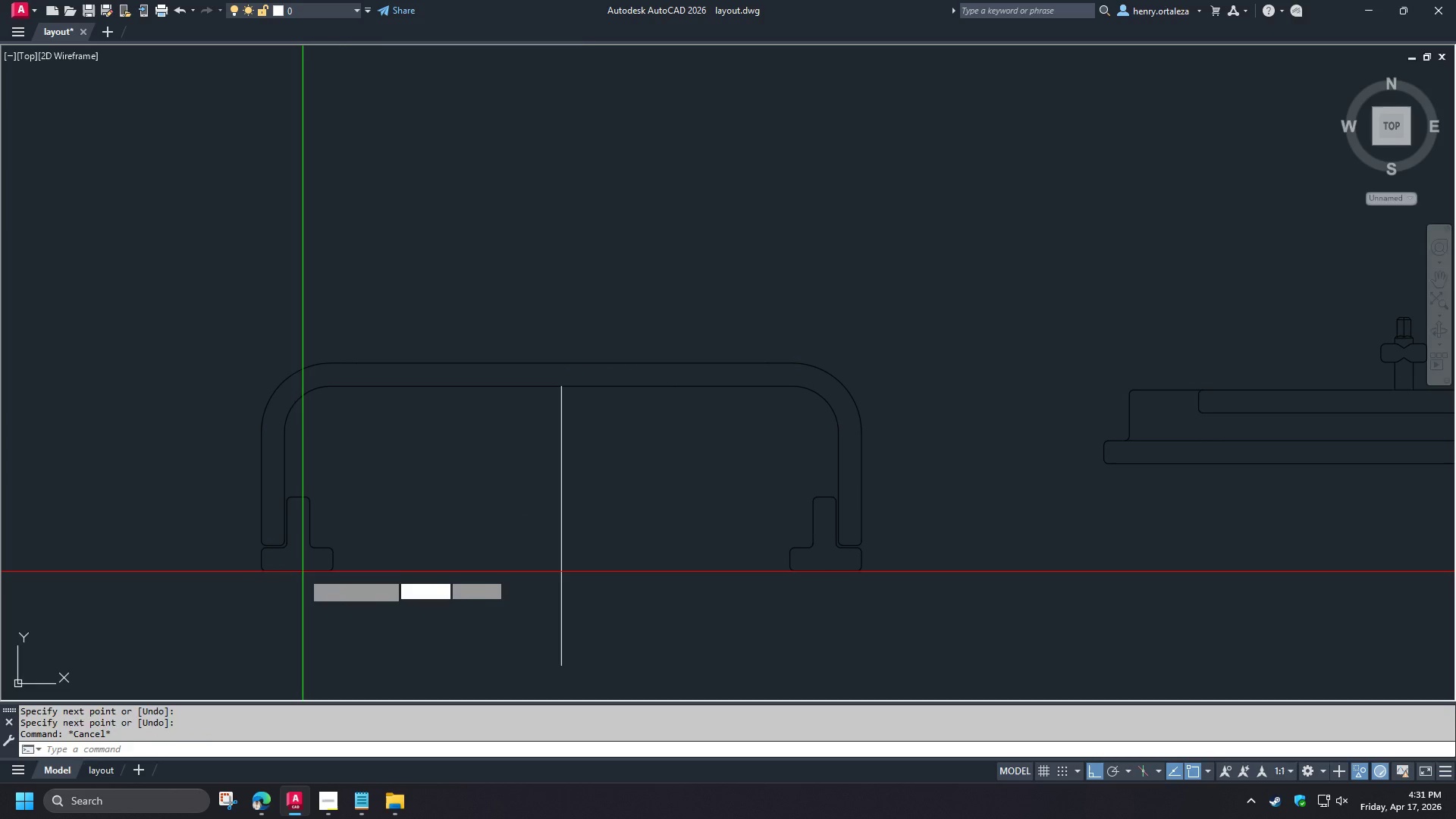 
key(Space)
 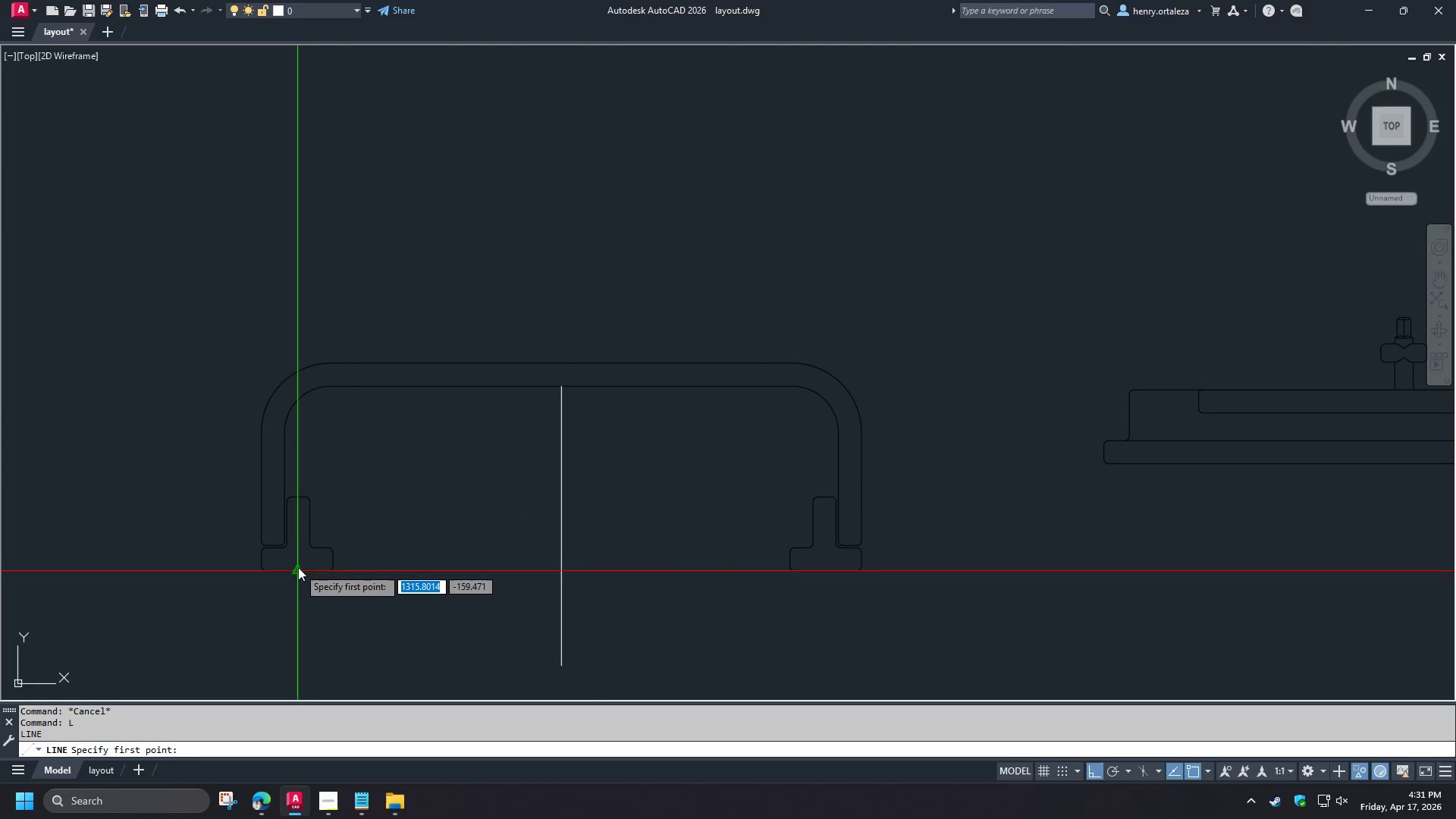 
left_click_drag(start_coordinate=[298, 567], to_coordinate=[308, 569])
 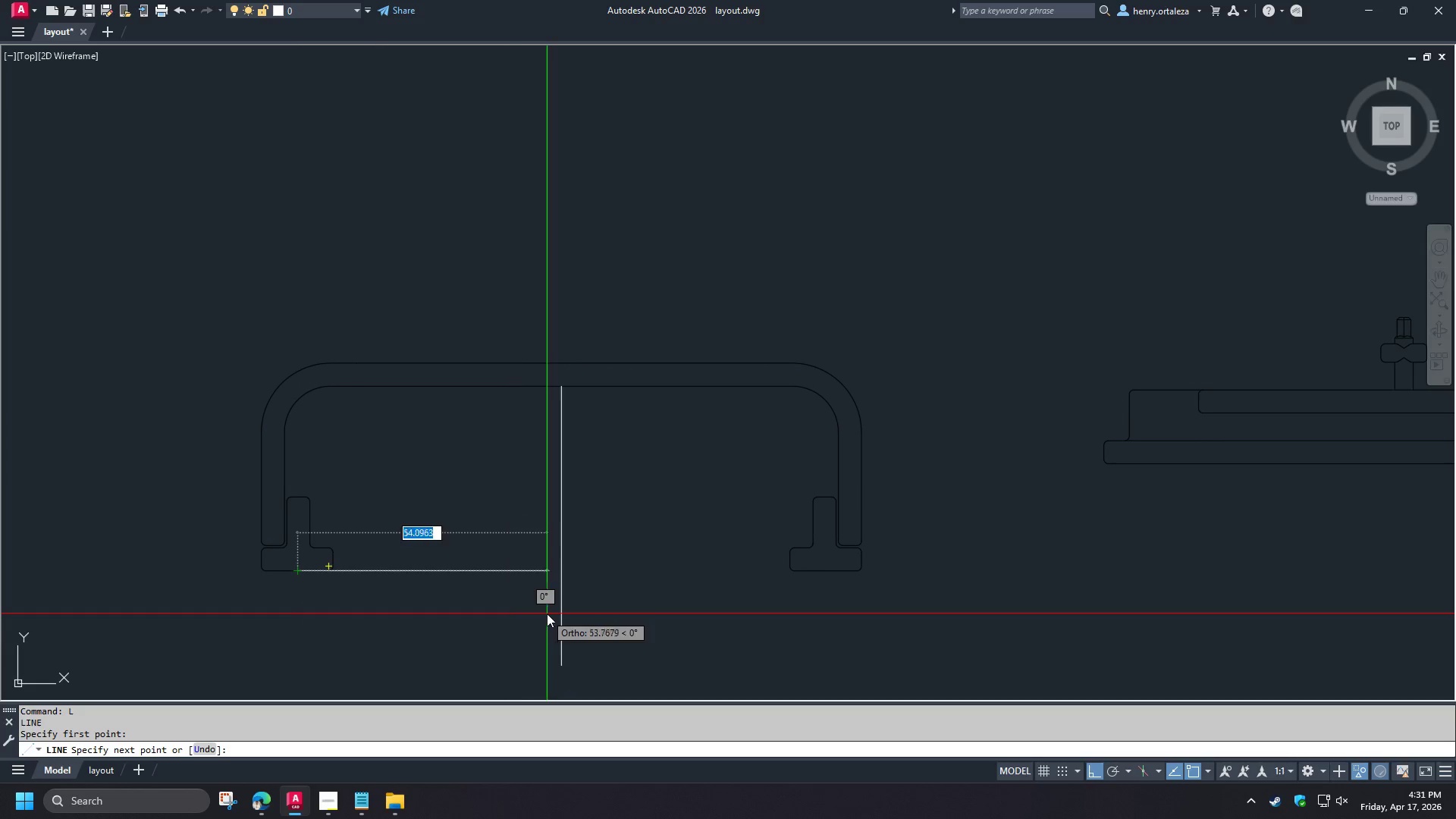 
double_click([547, 613])
 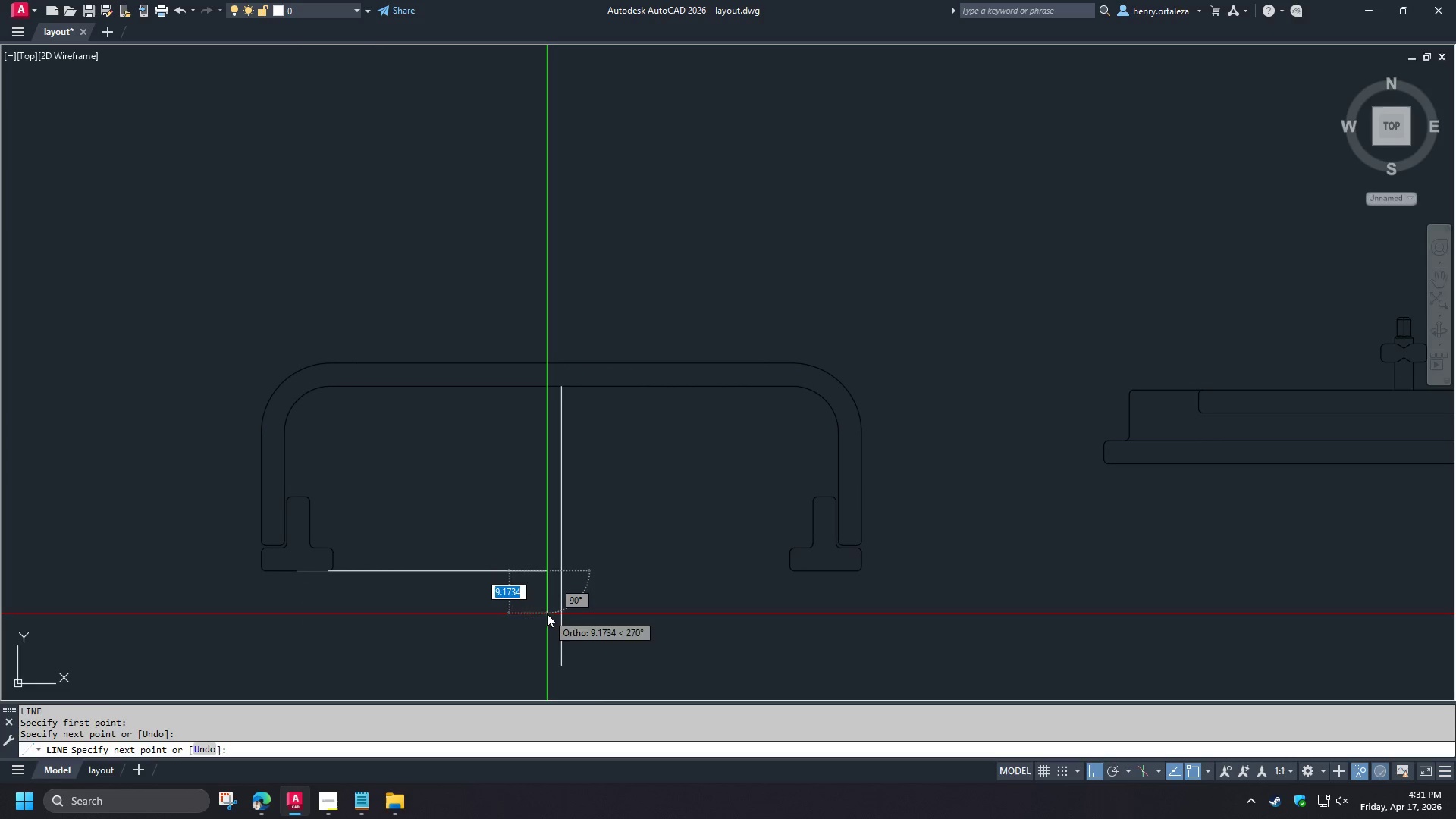 
key(Space)
 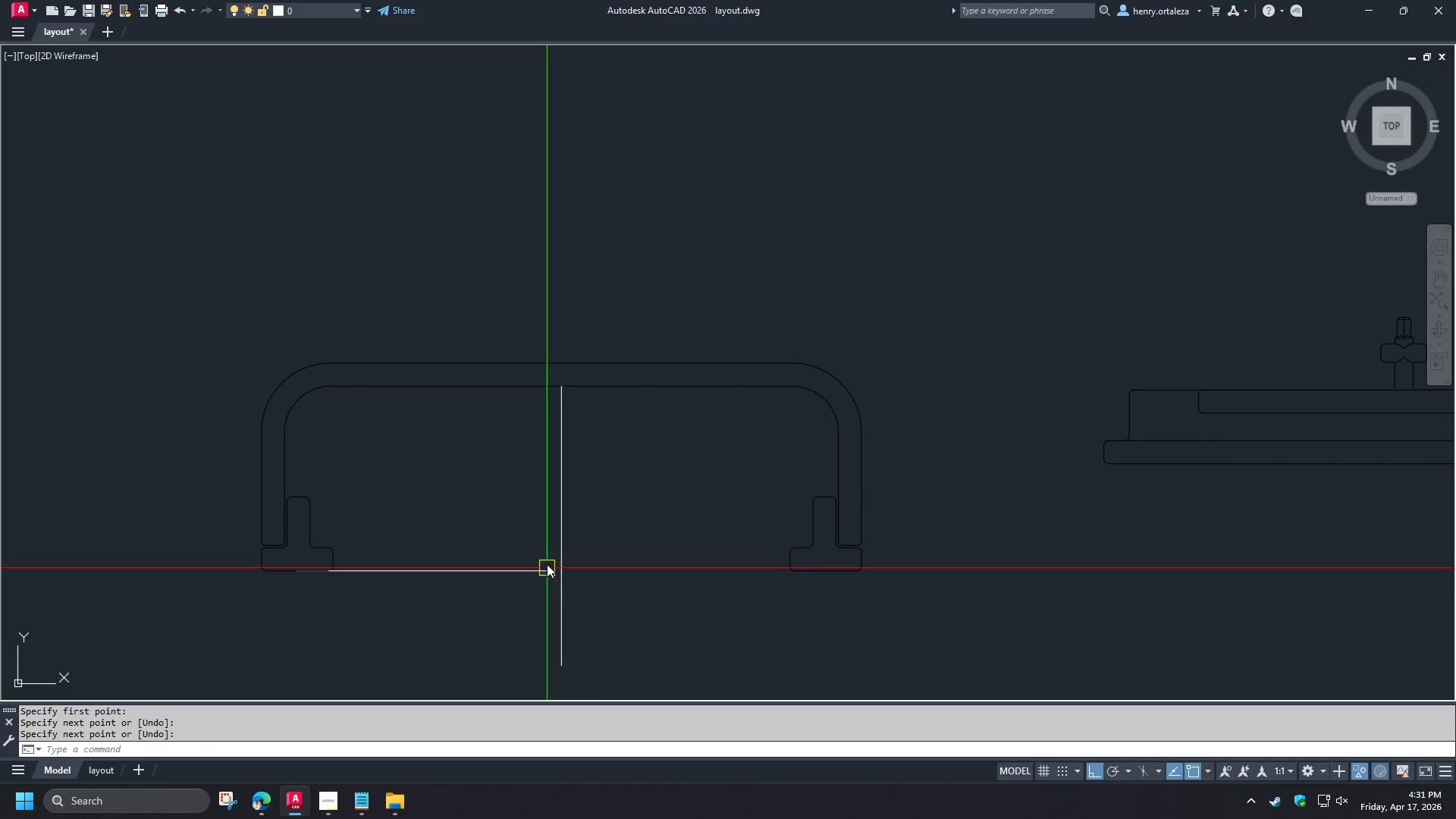 
key(F)
 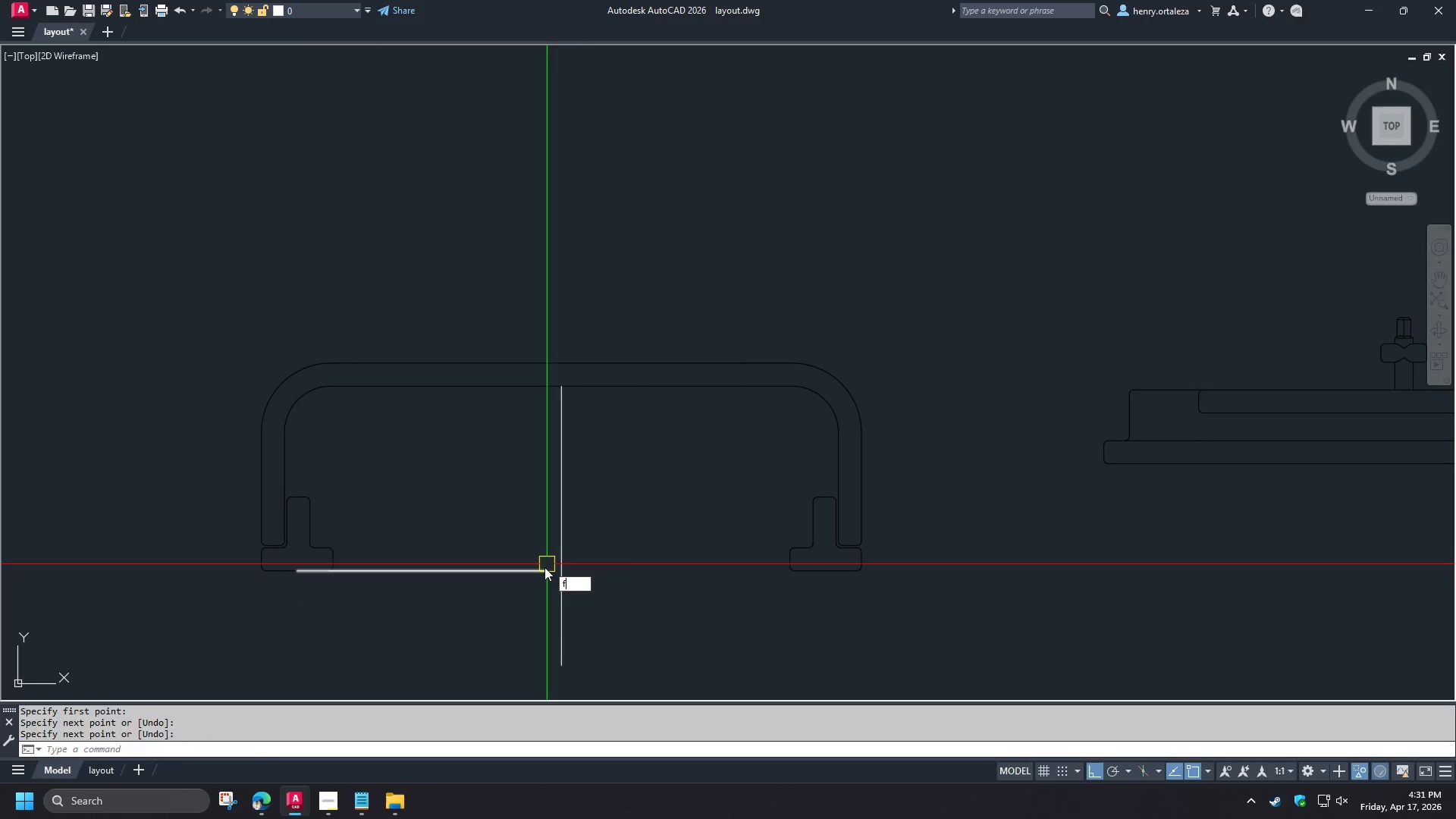 
key(Space)
 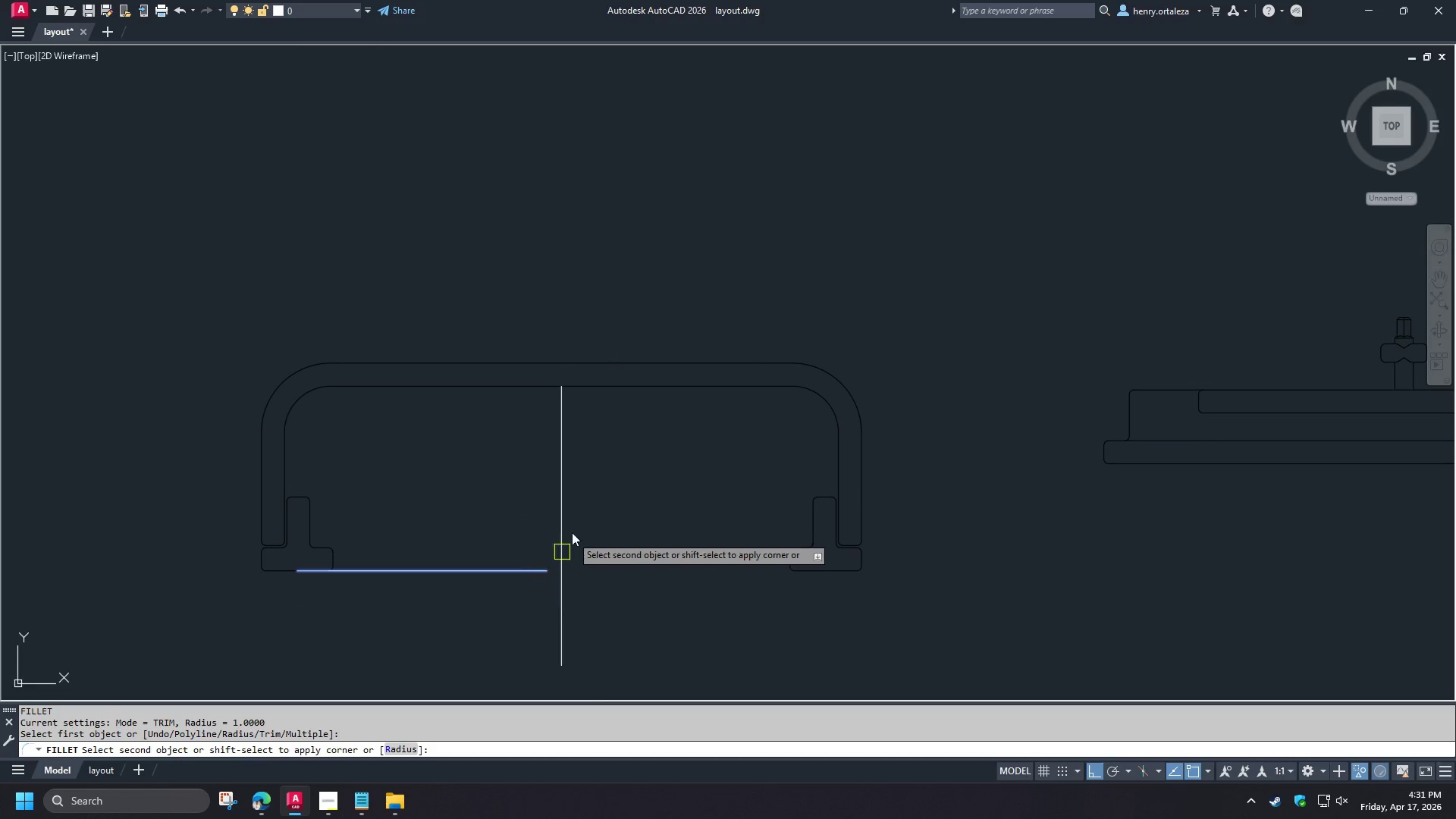 
double_click([572, 532])
 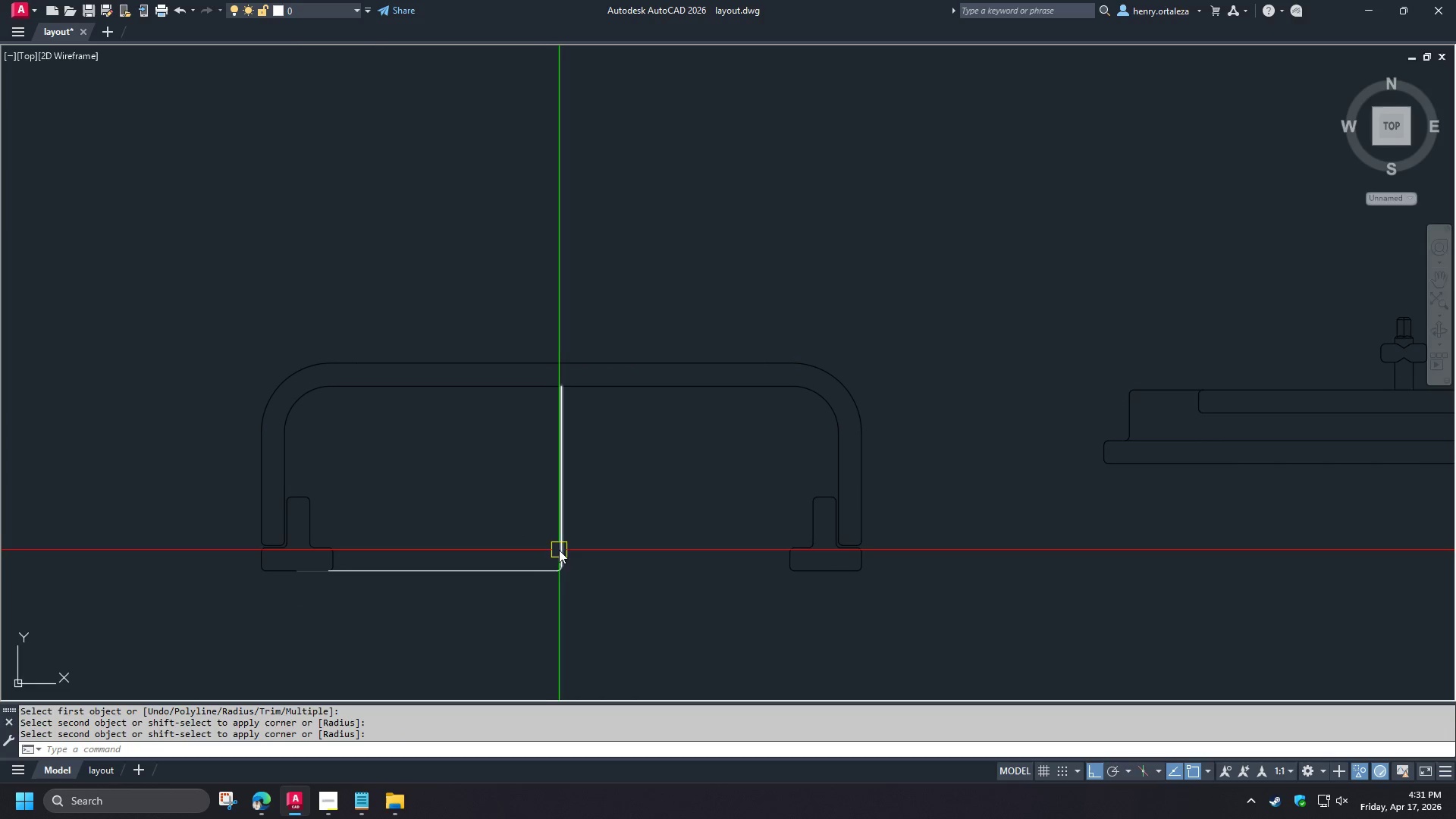 
left_click_drag(start_coordinate=[543, 544], to_coordinate=[587, 585])
 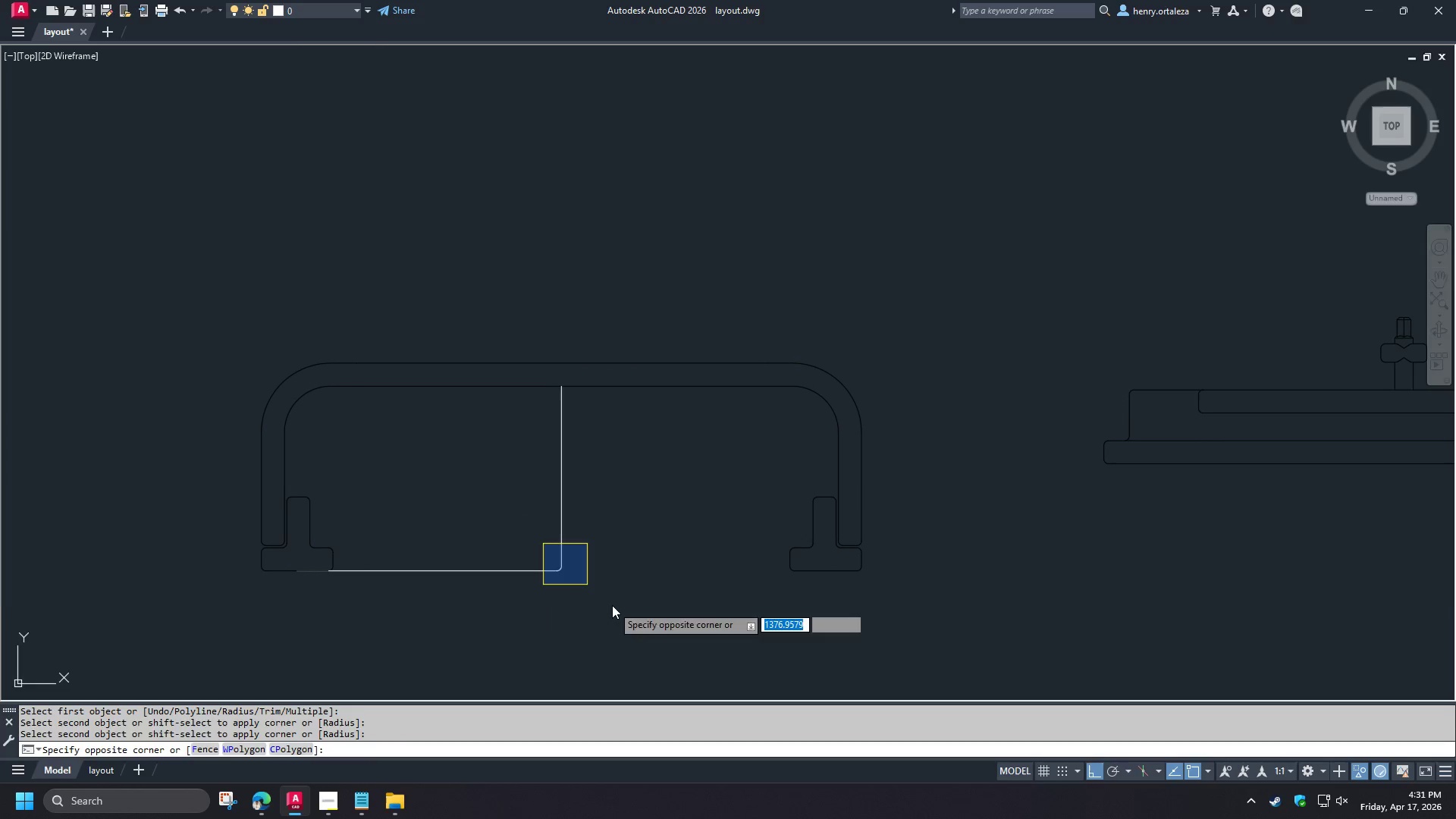 
double_click([612, 605])
 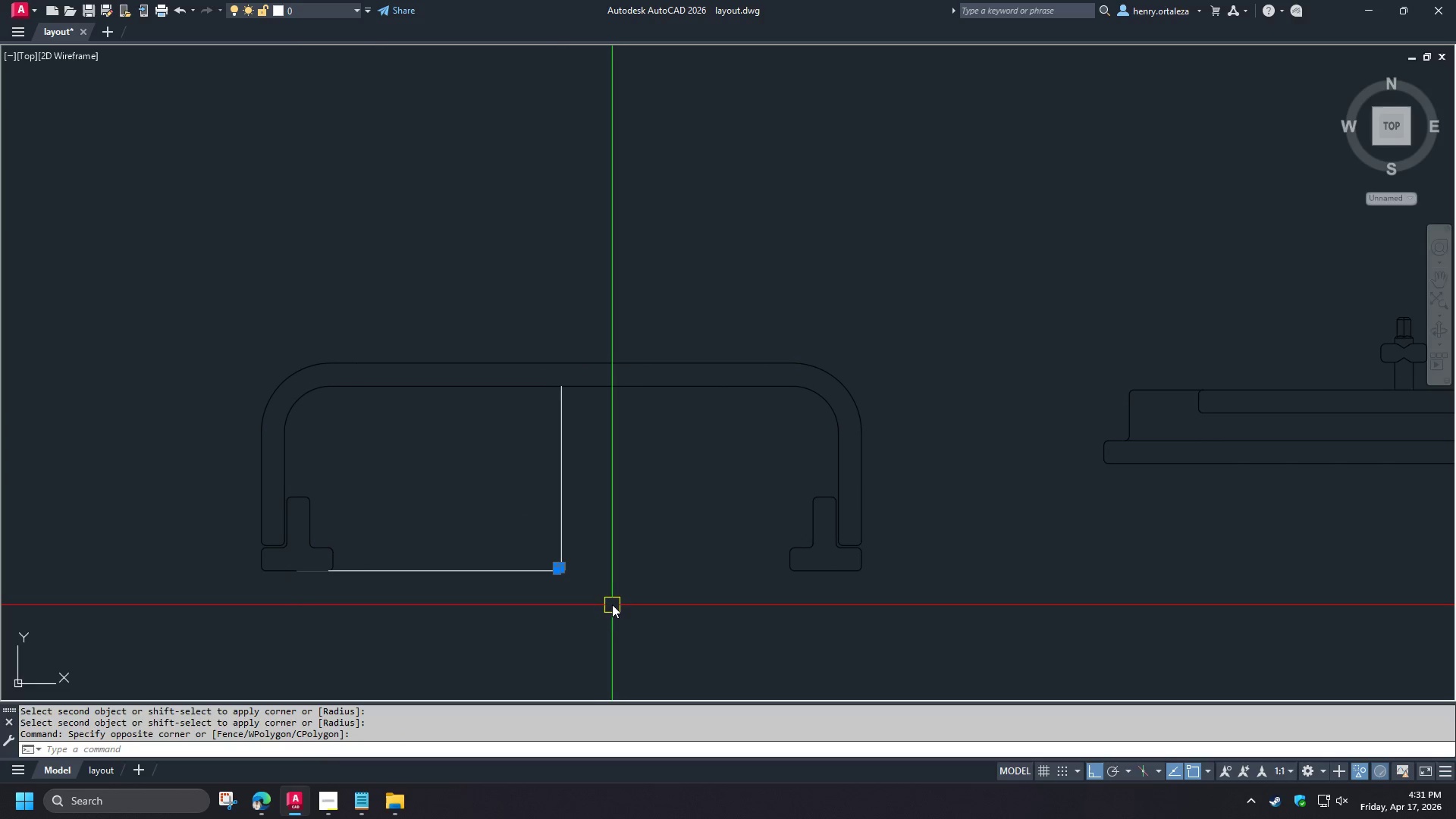 
key(E)
 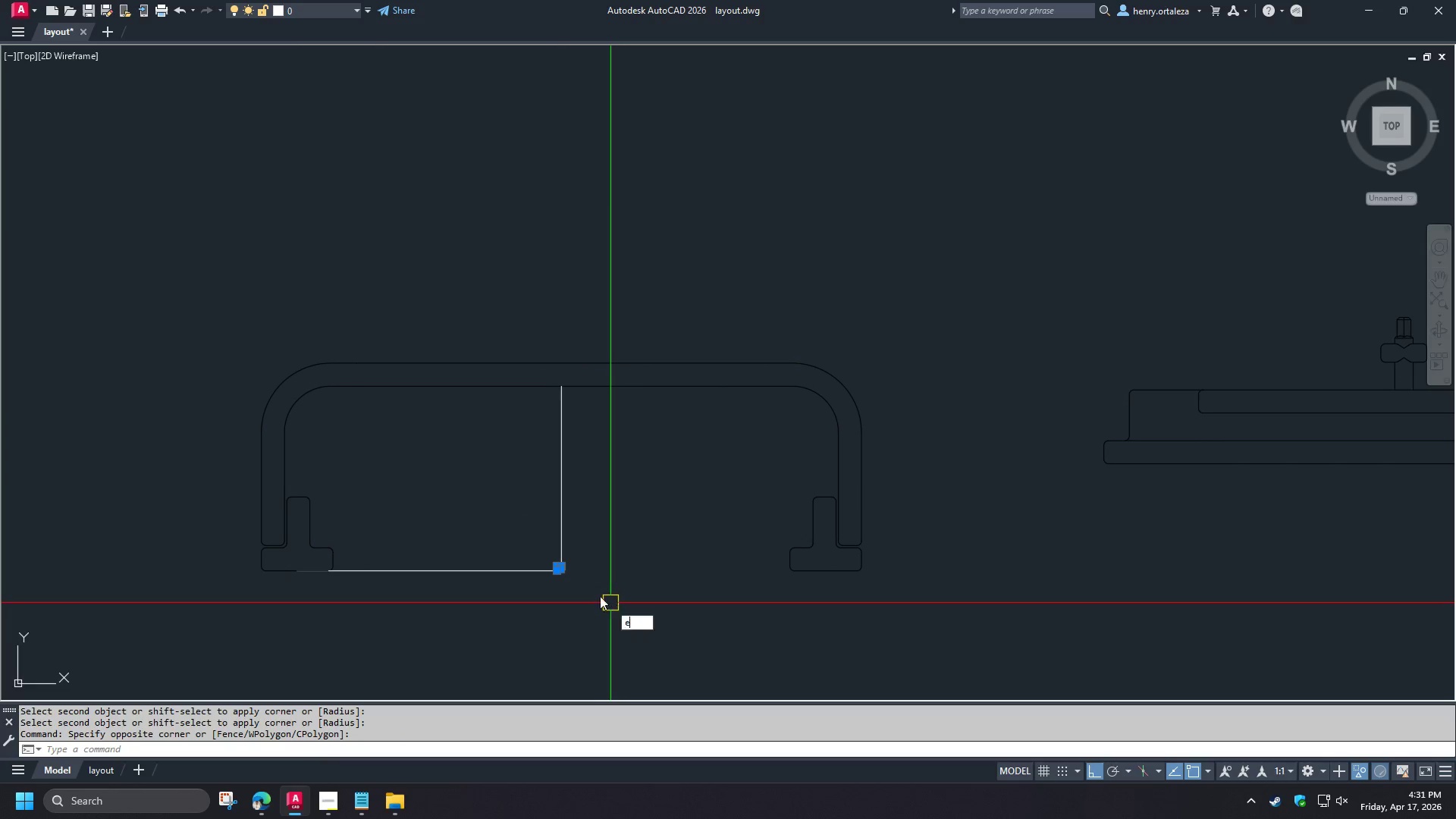 
key(Space)
 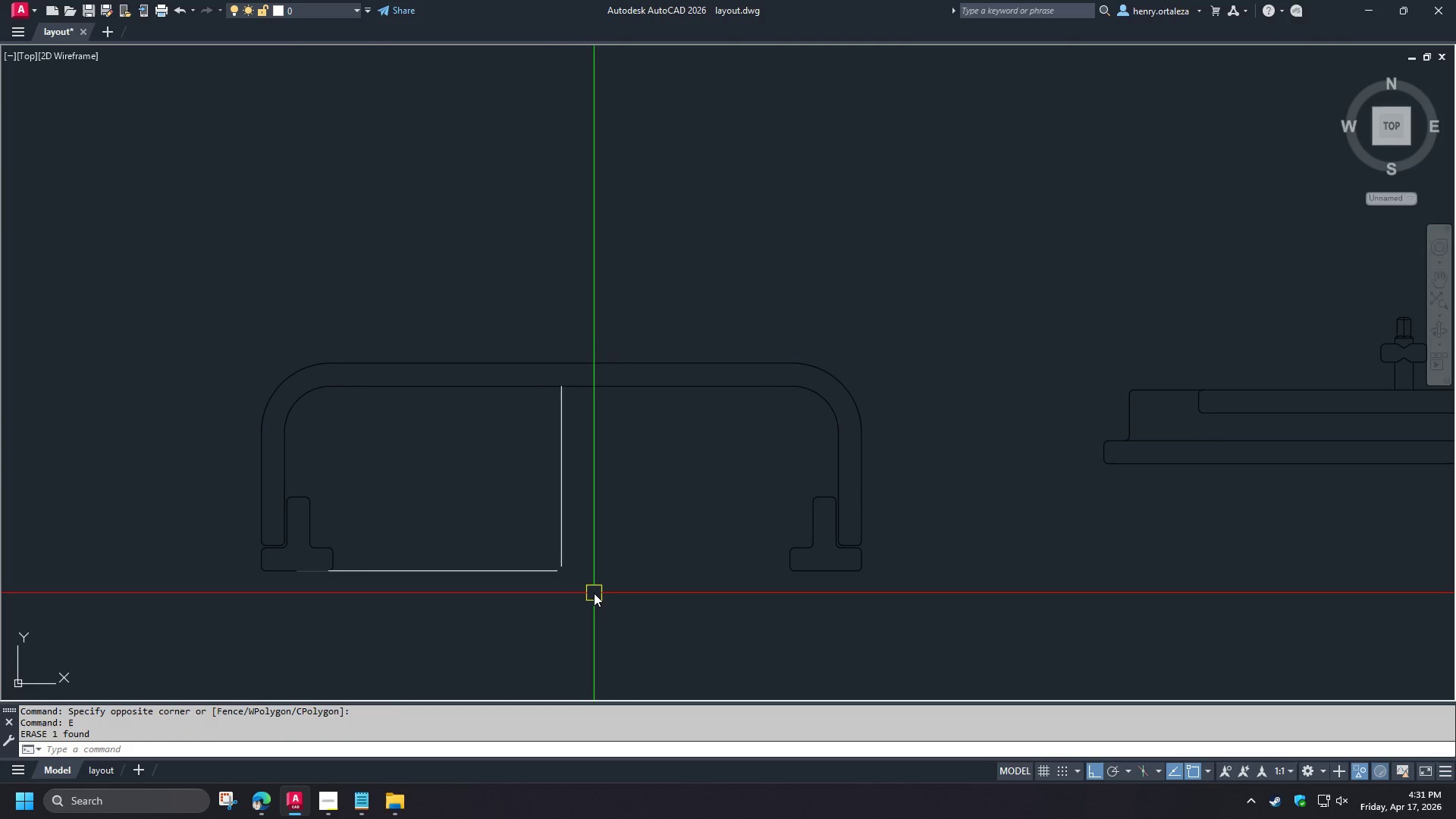 
key(F)
 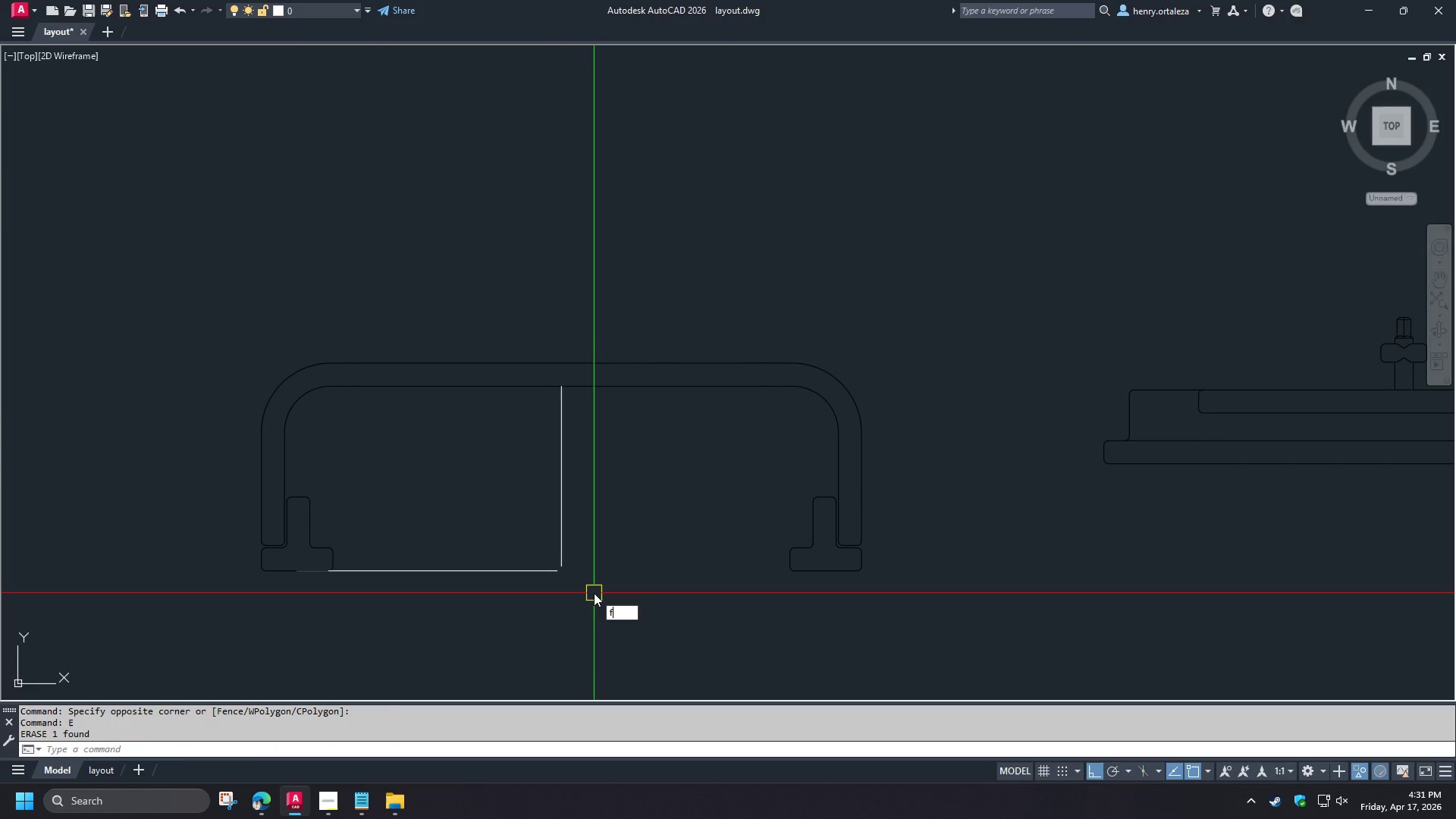 
key(Space)
 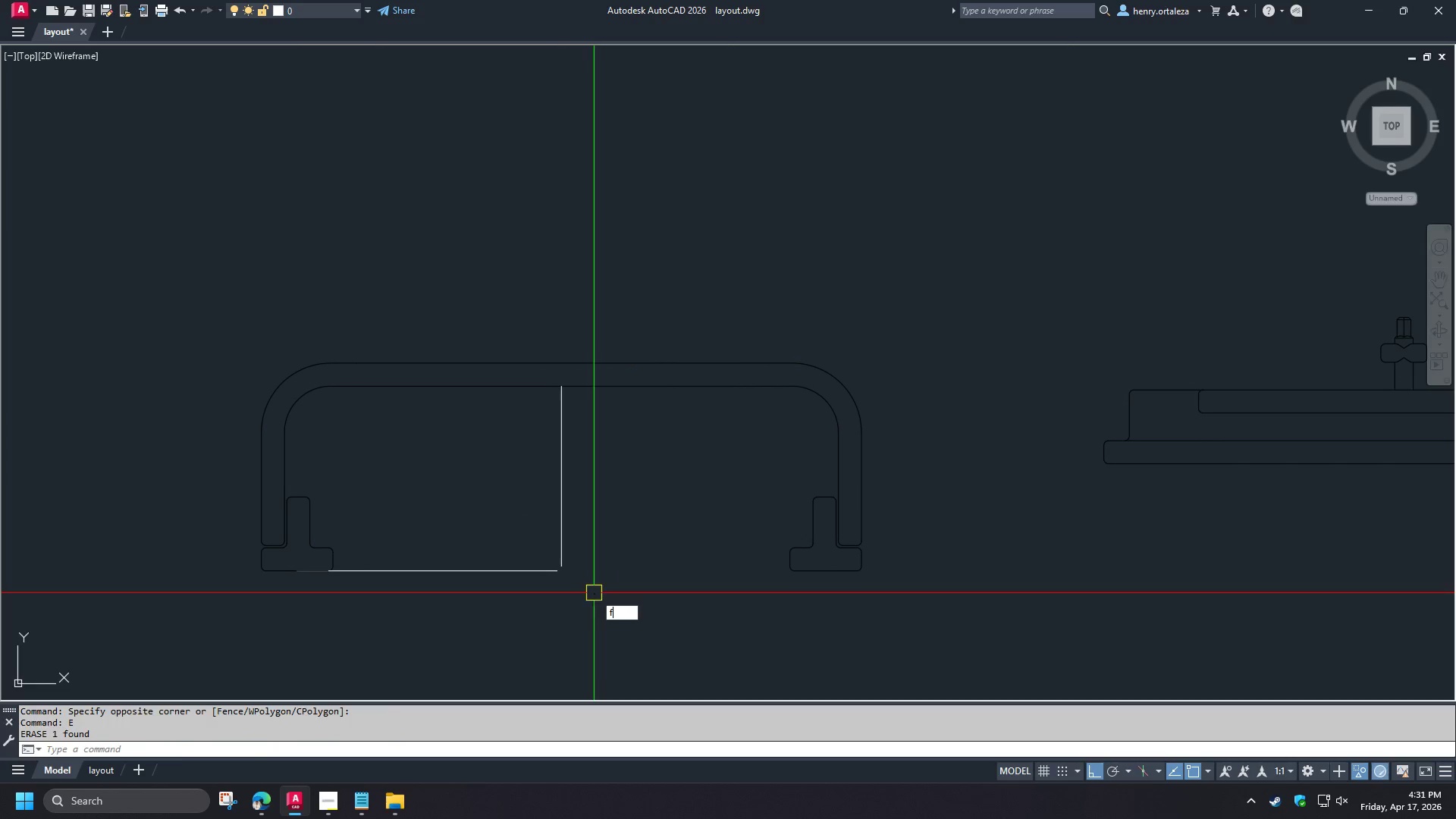 
key(R)
 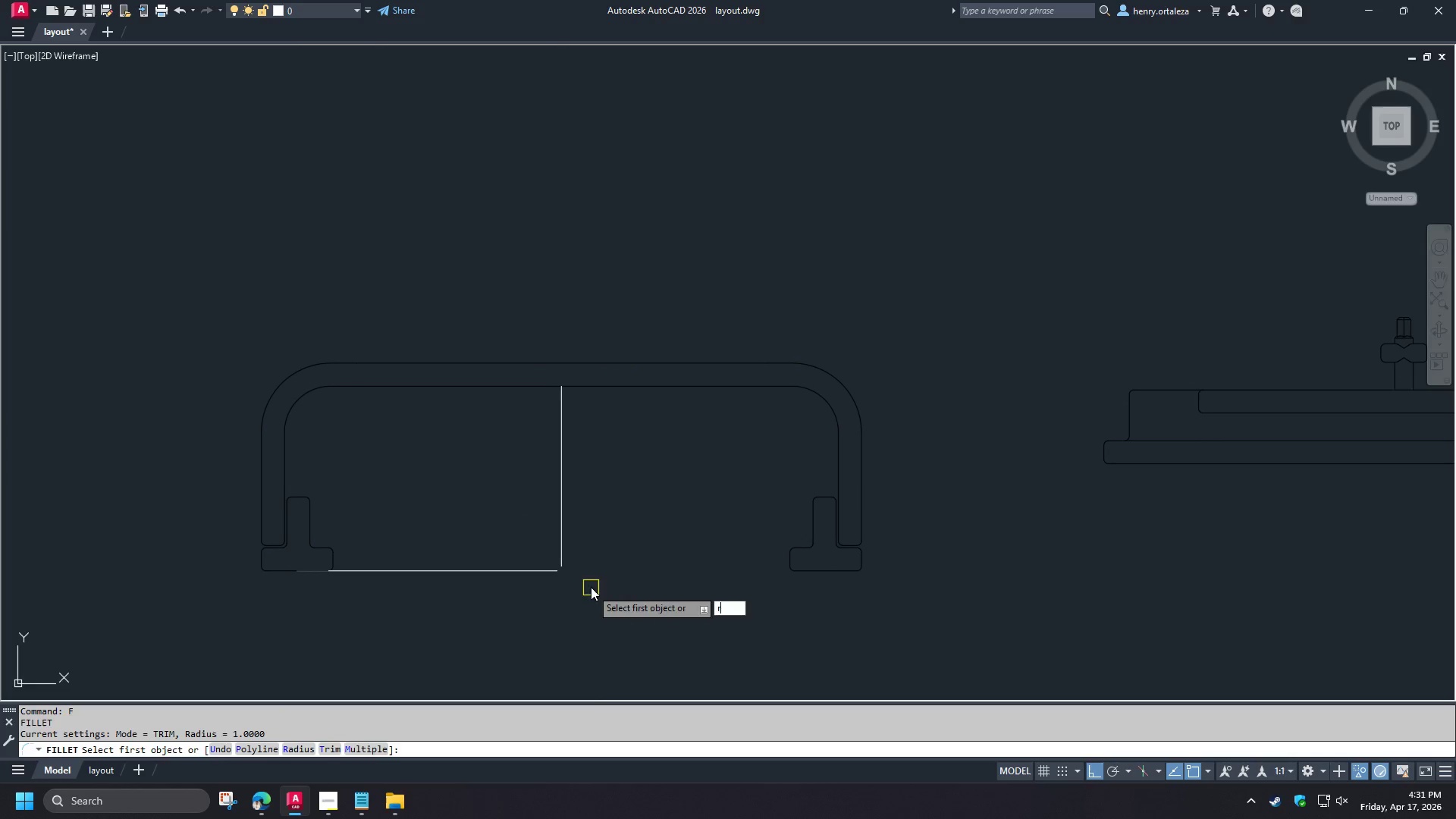 
key(Space)
 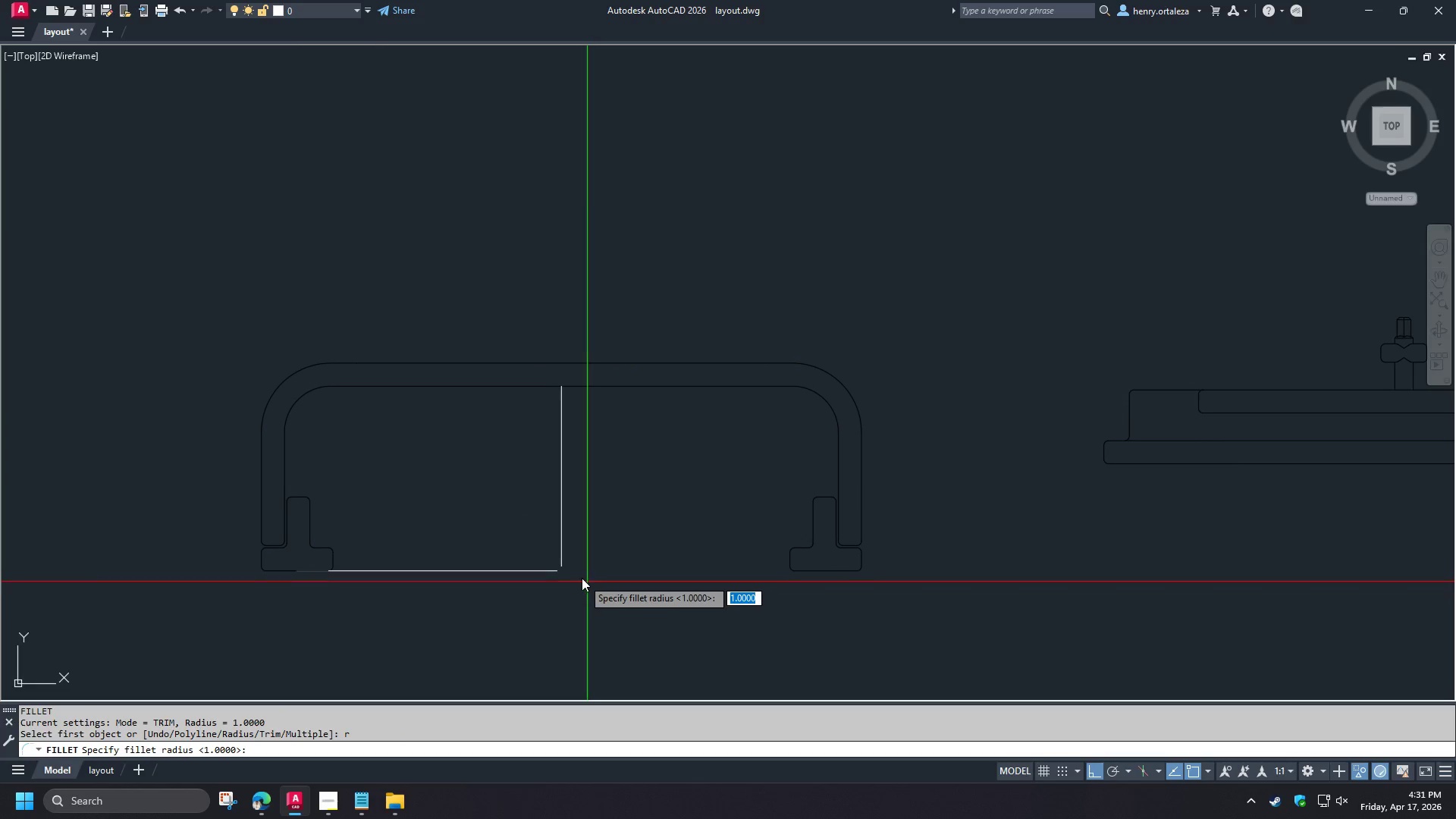 
key(0)
 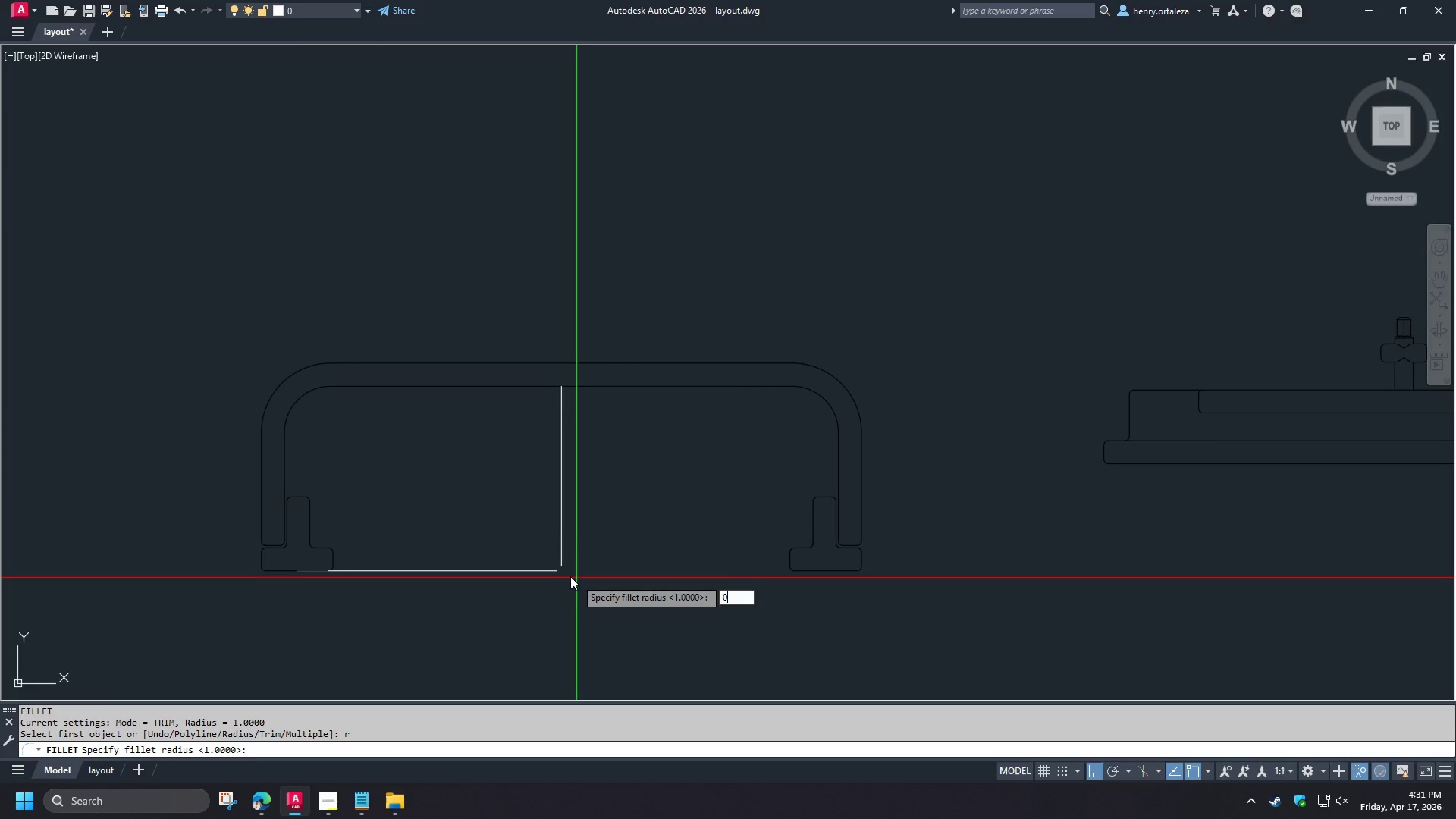 
key(Space)
 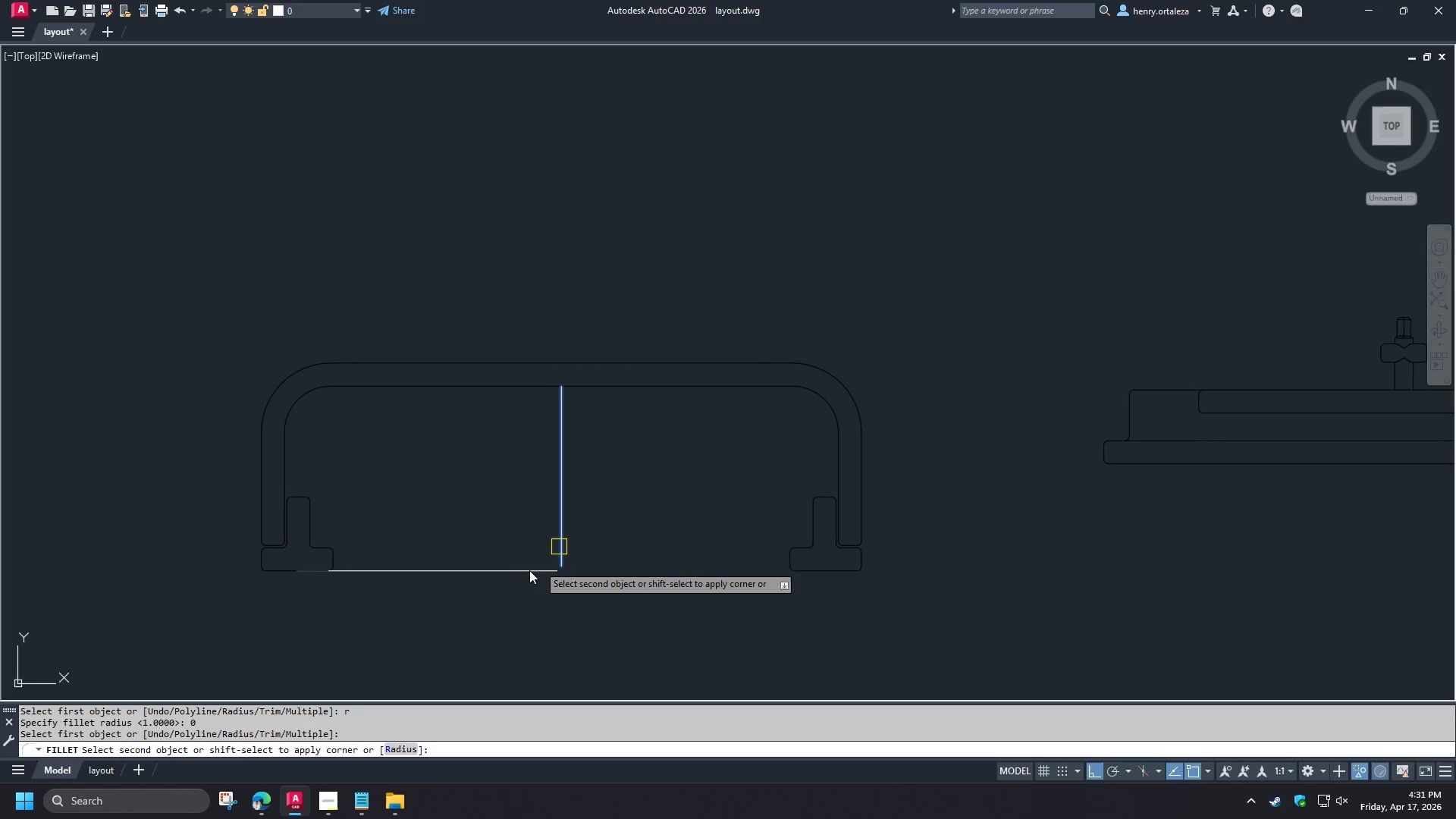 
double_click([526, 573])
 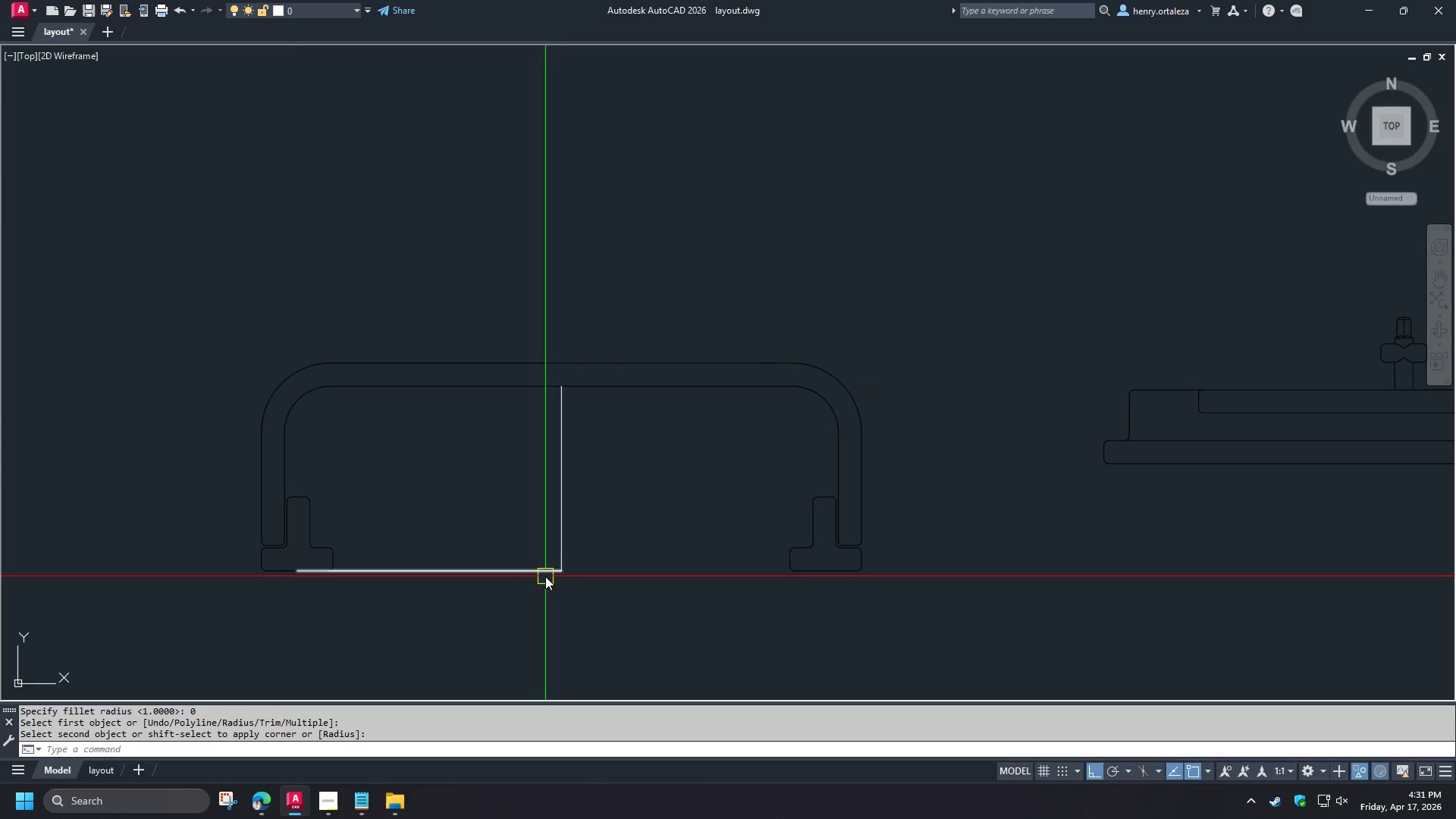 
key(C)
 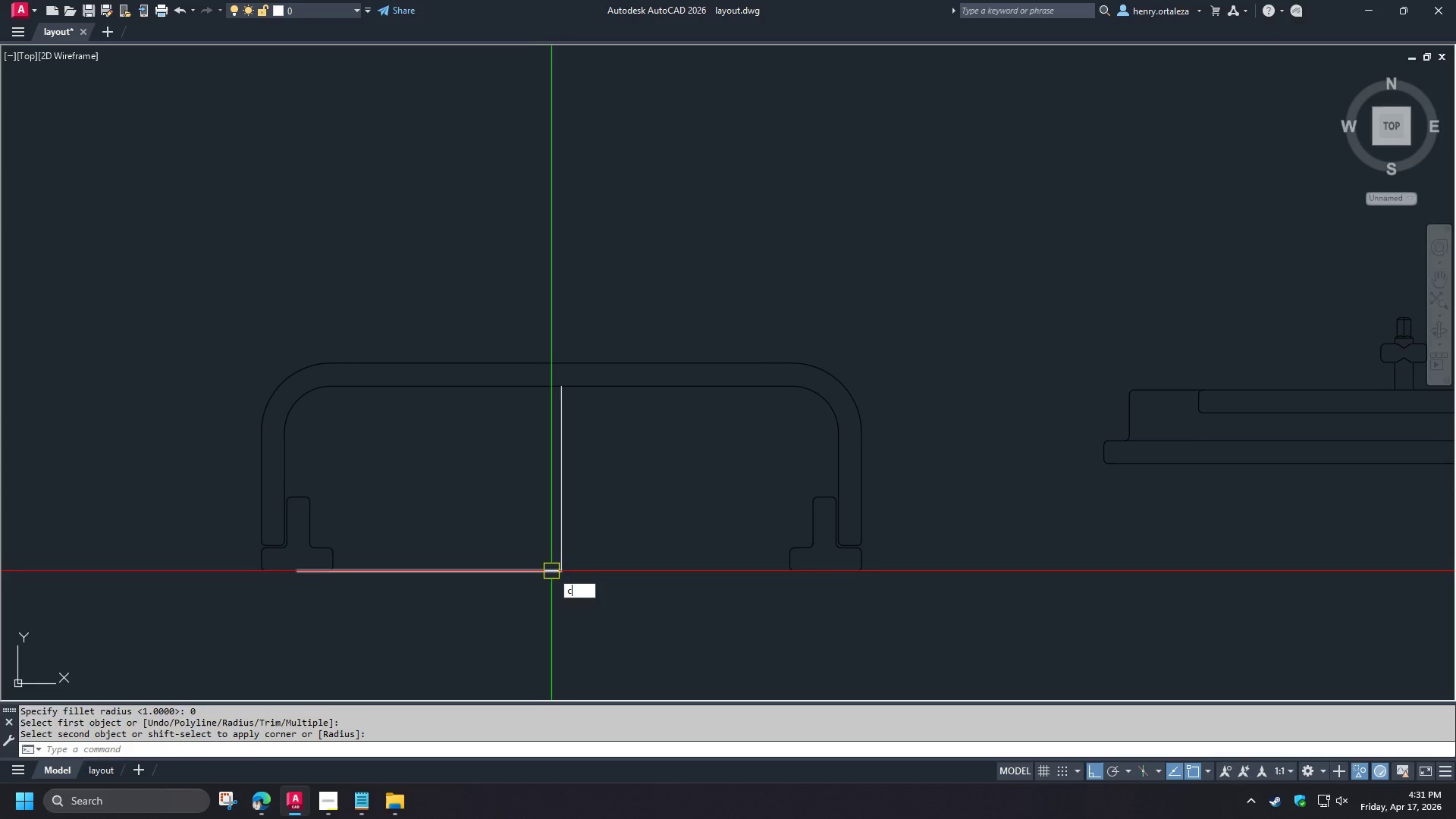 
key(Space)
 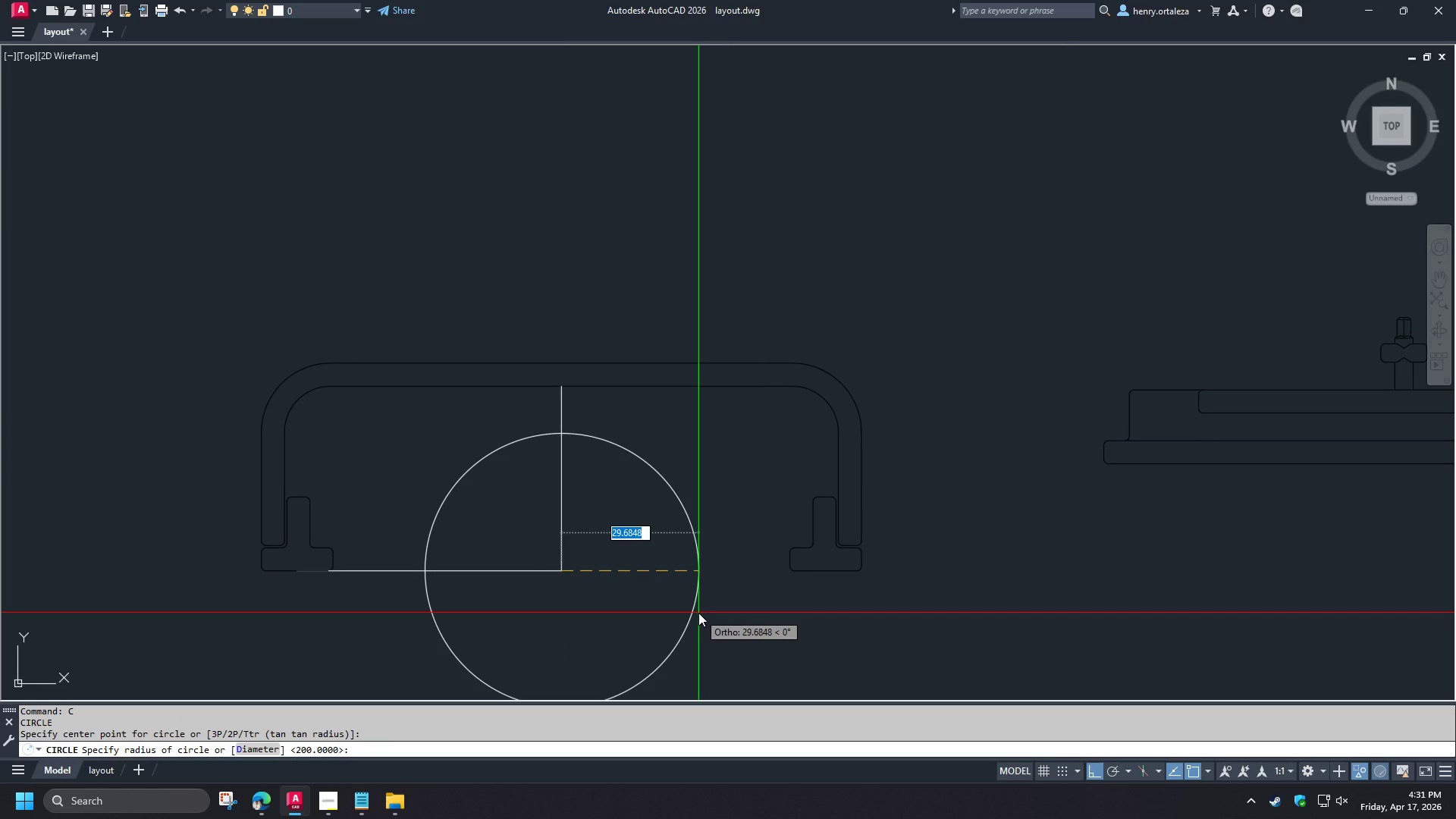 
key(D)
 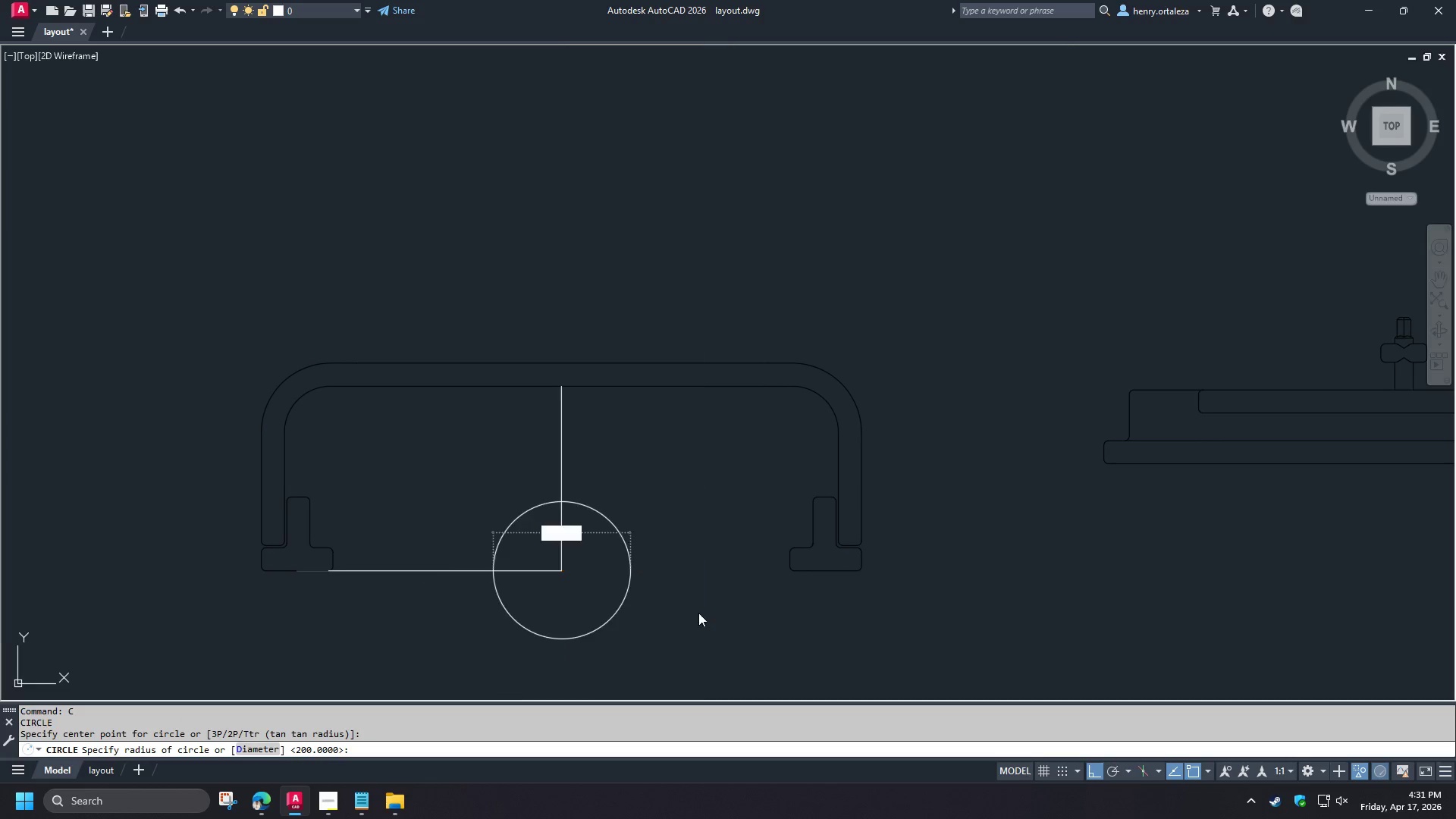 
key(Space)
 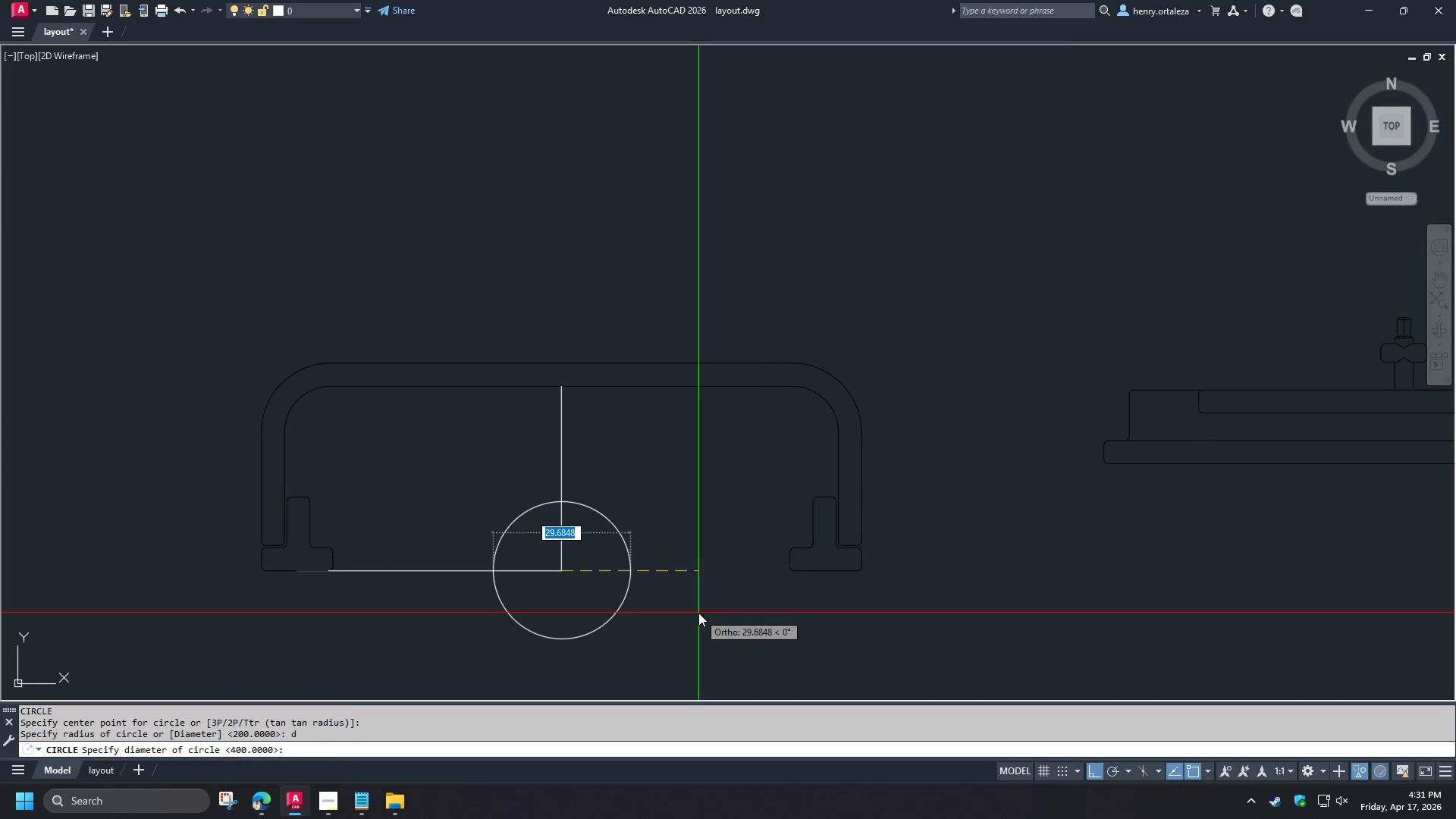 
key(Numpad9)
 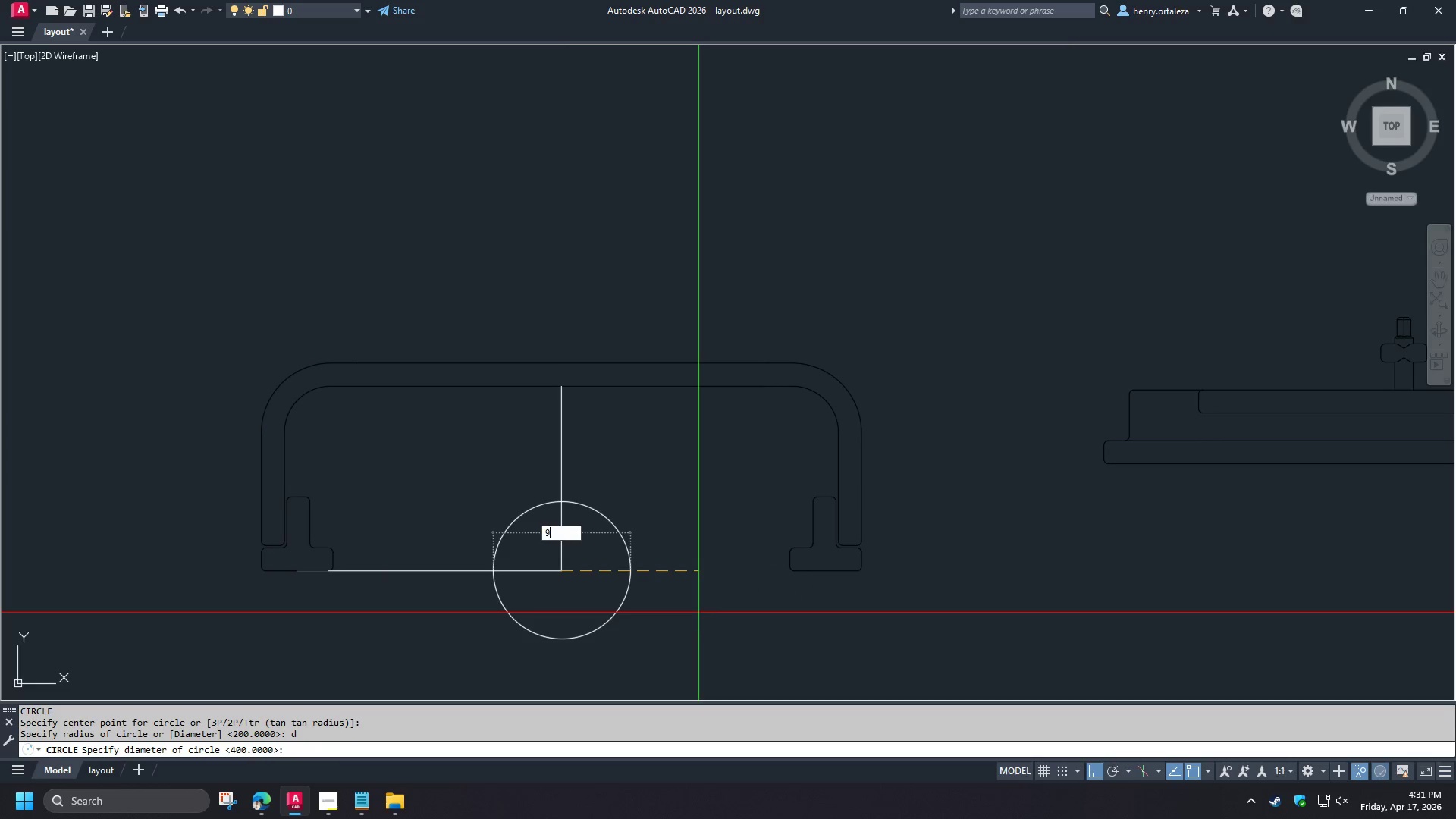 
key(Numpad5)
 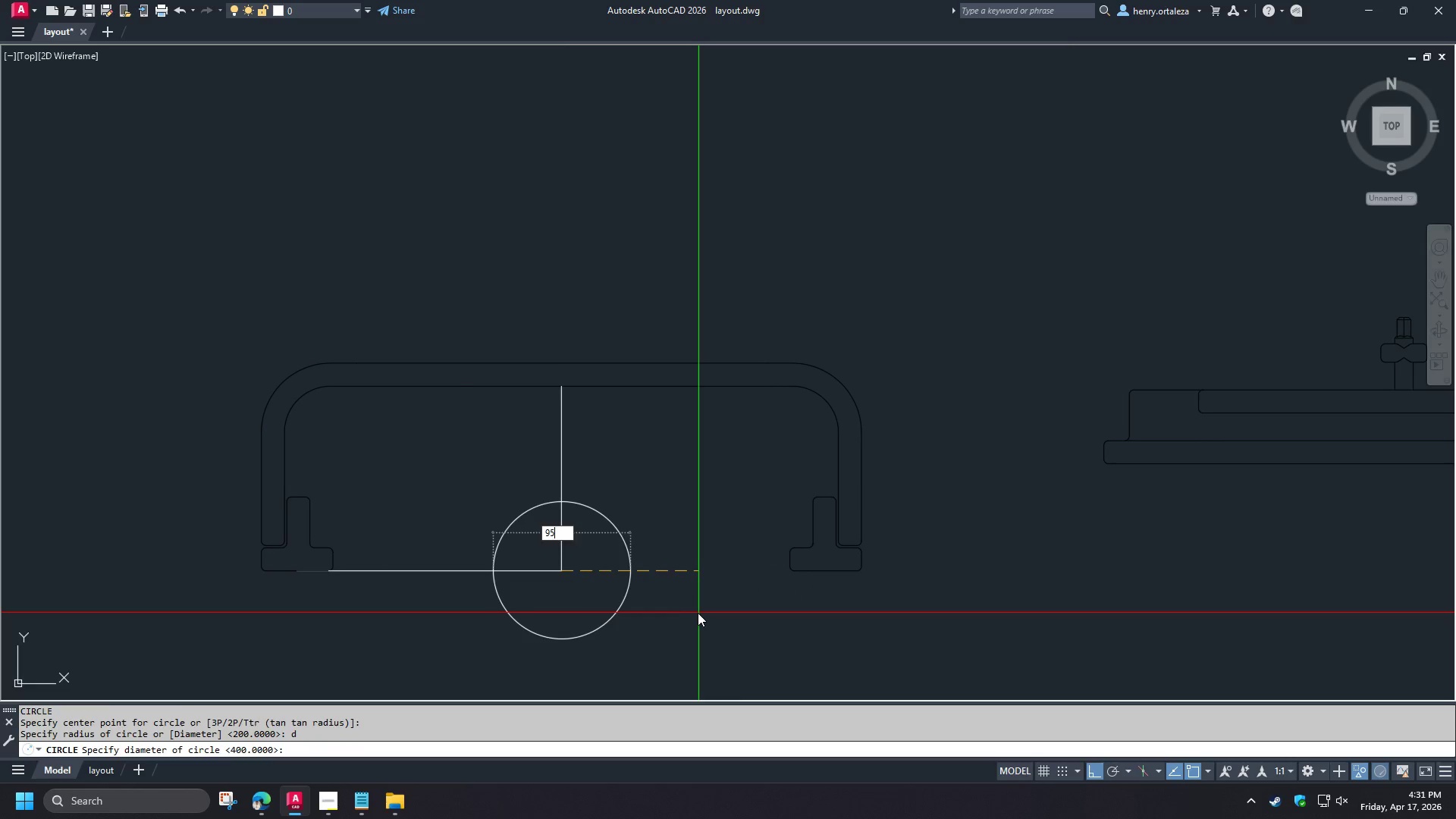 
key(NumpadEnter)
 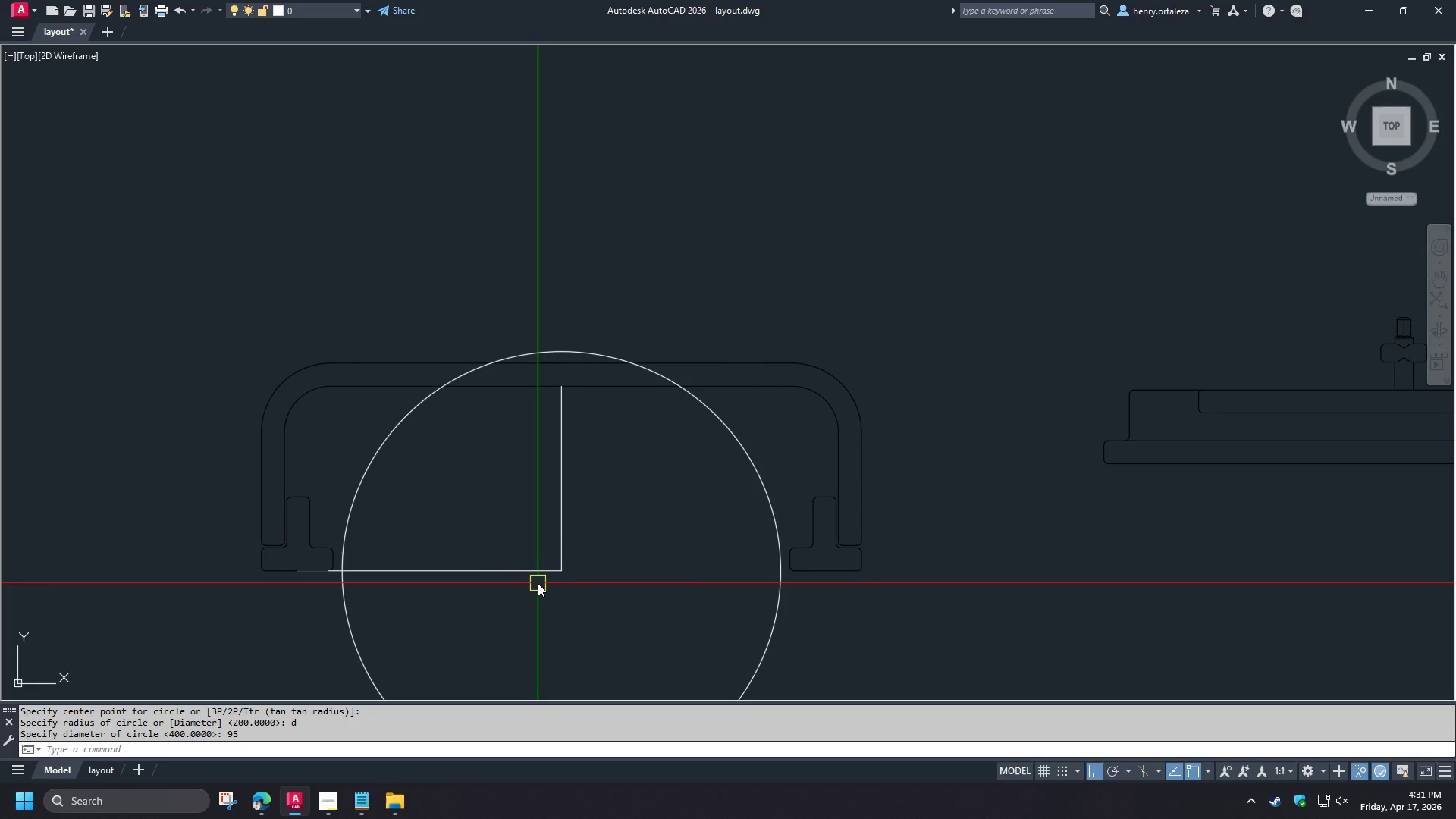 
type(ex )
 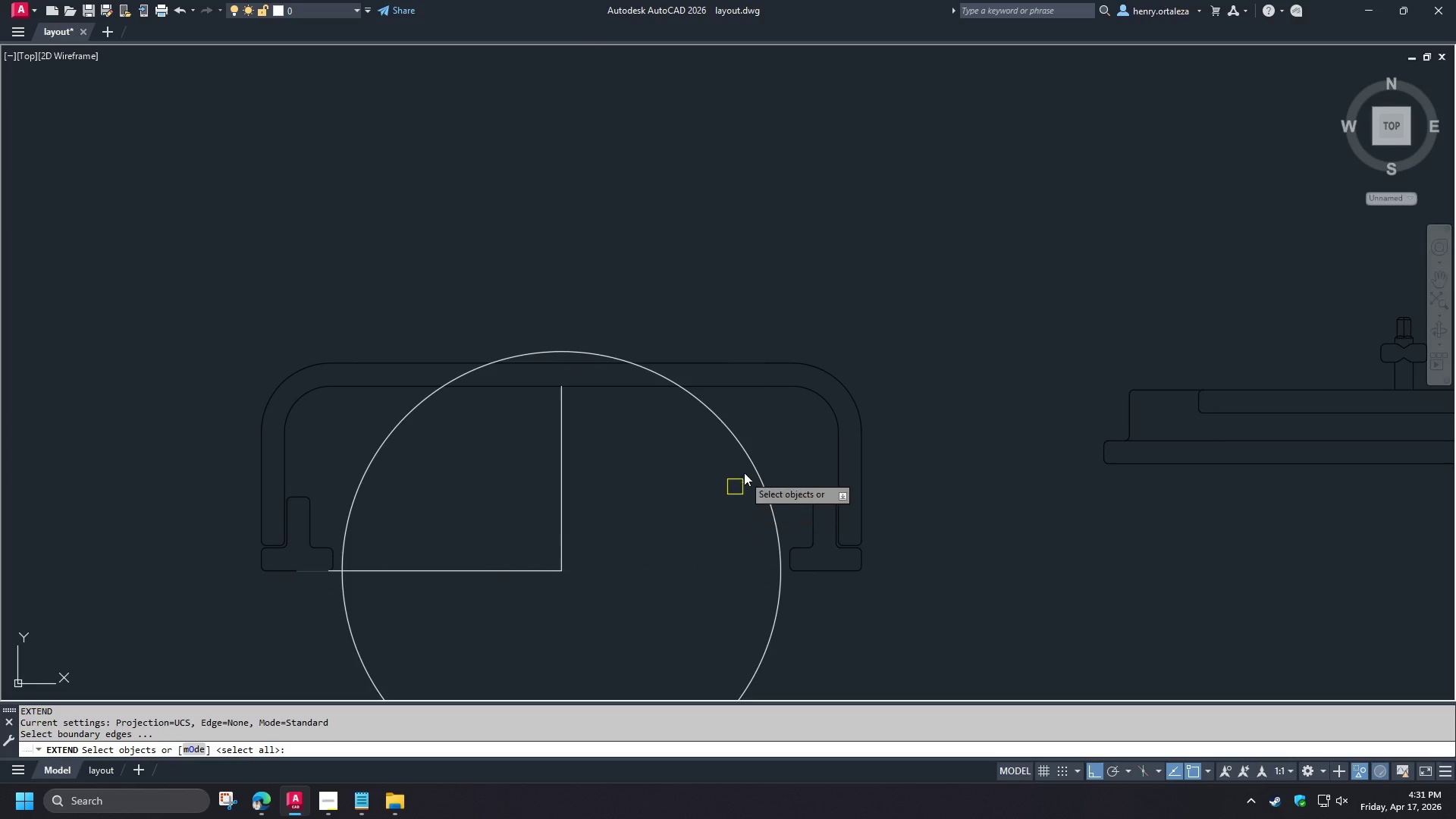 
left_click([752, 461])
 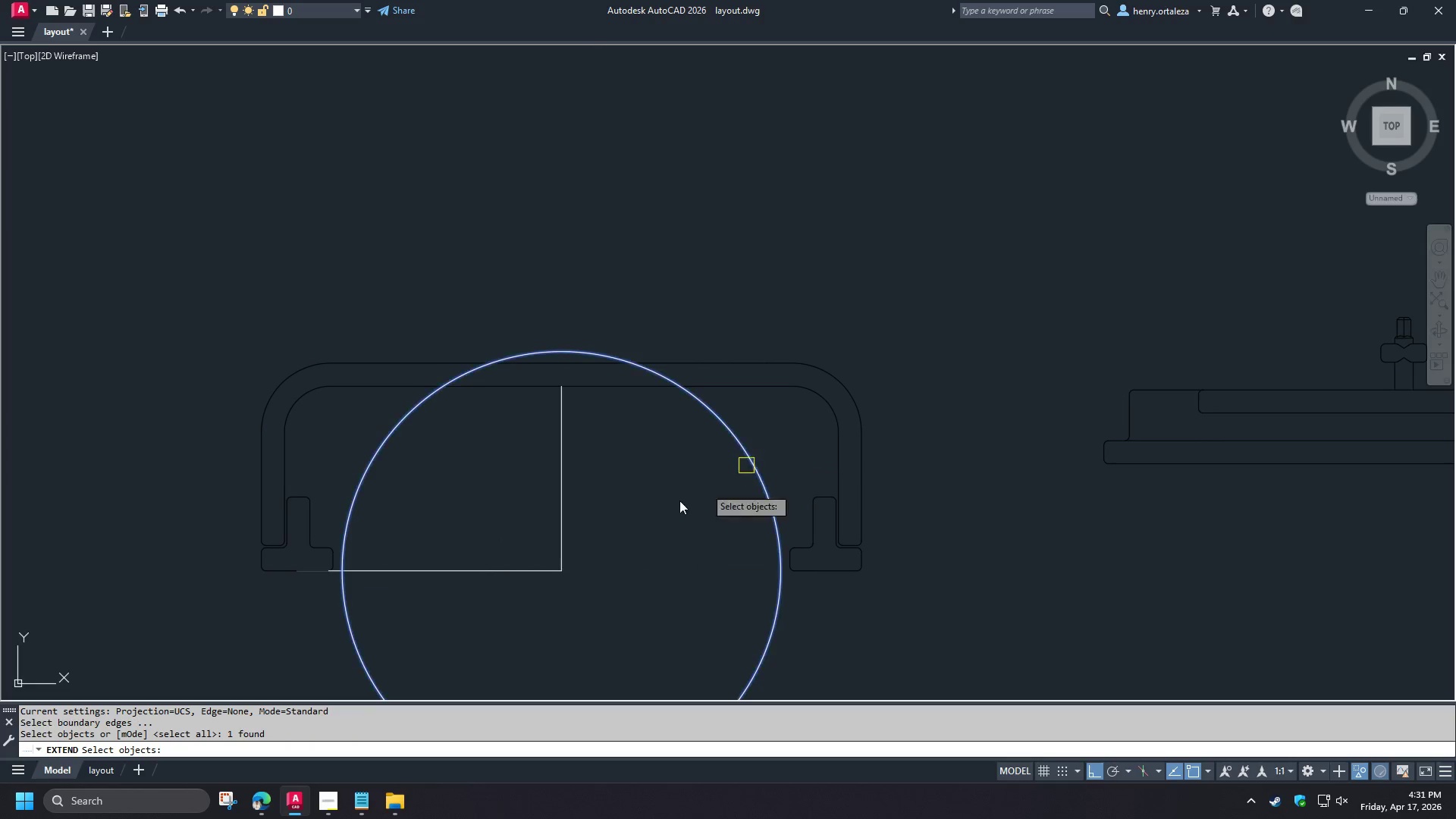 
key(Space)
 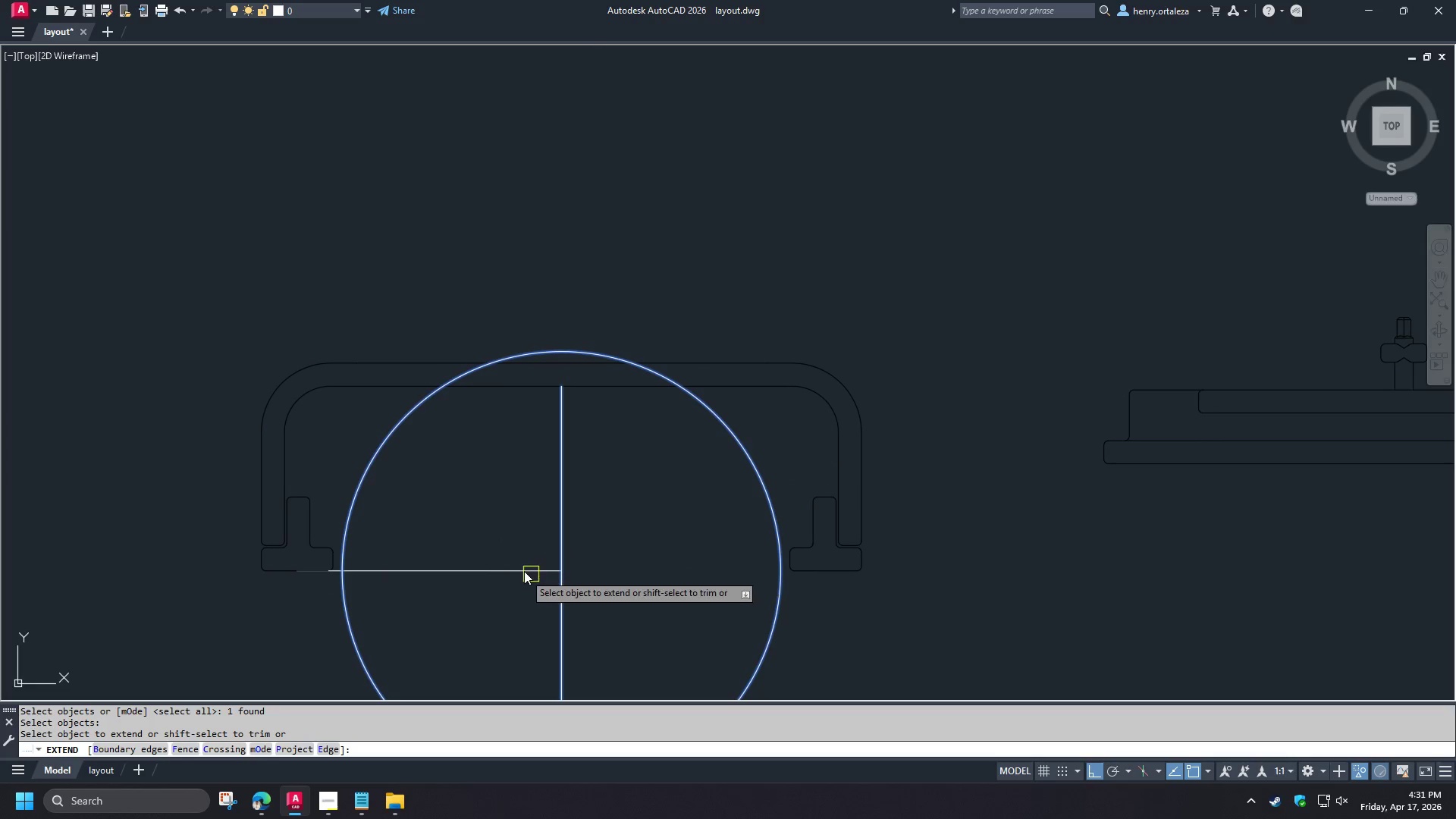 
left_click([524, 571])
 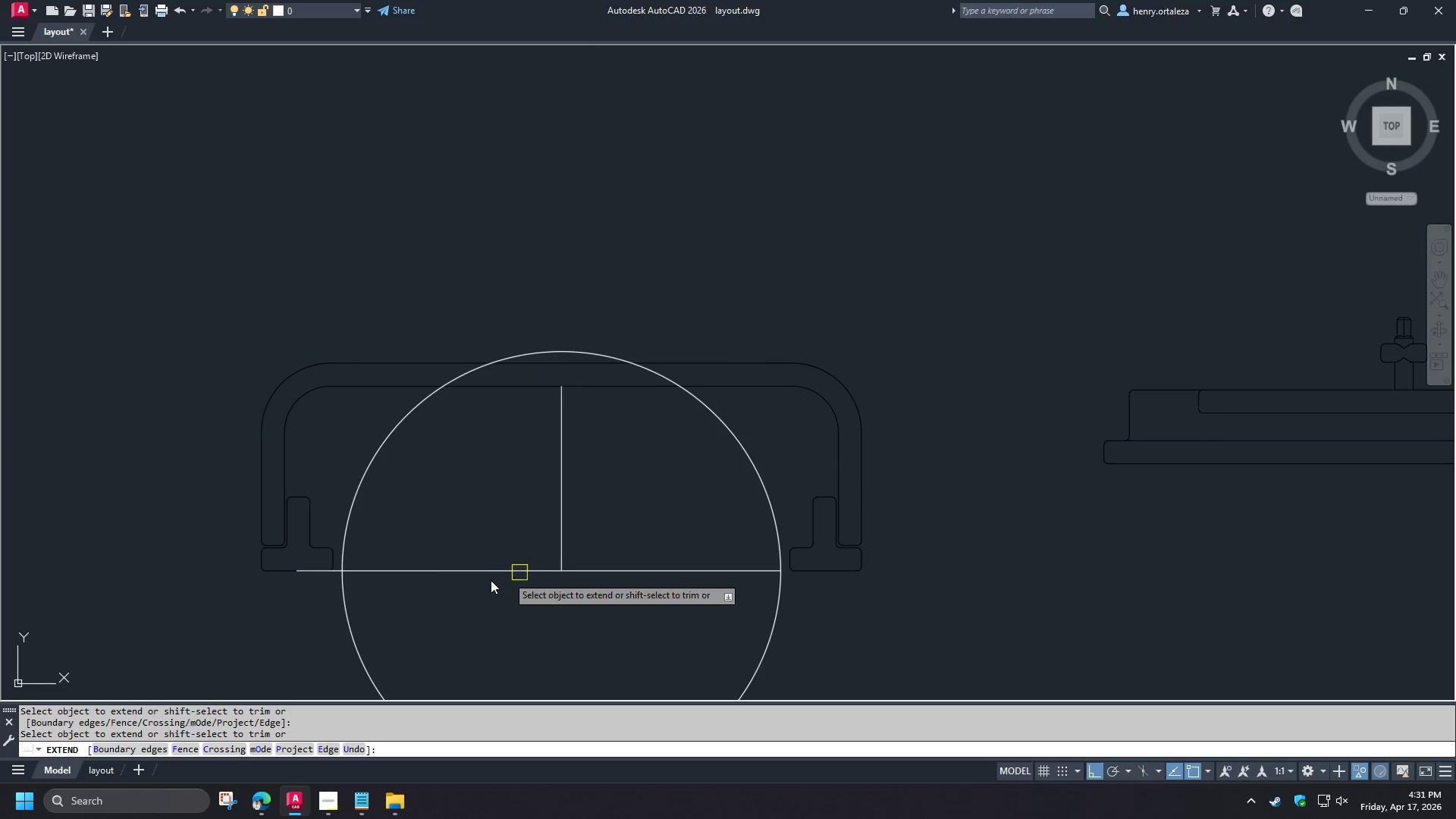 
type( tr )
 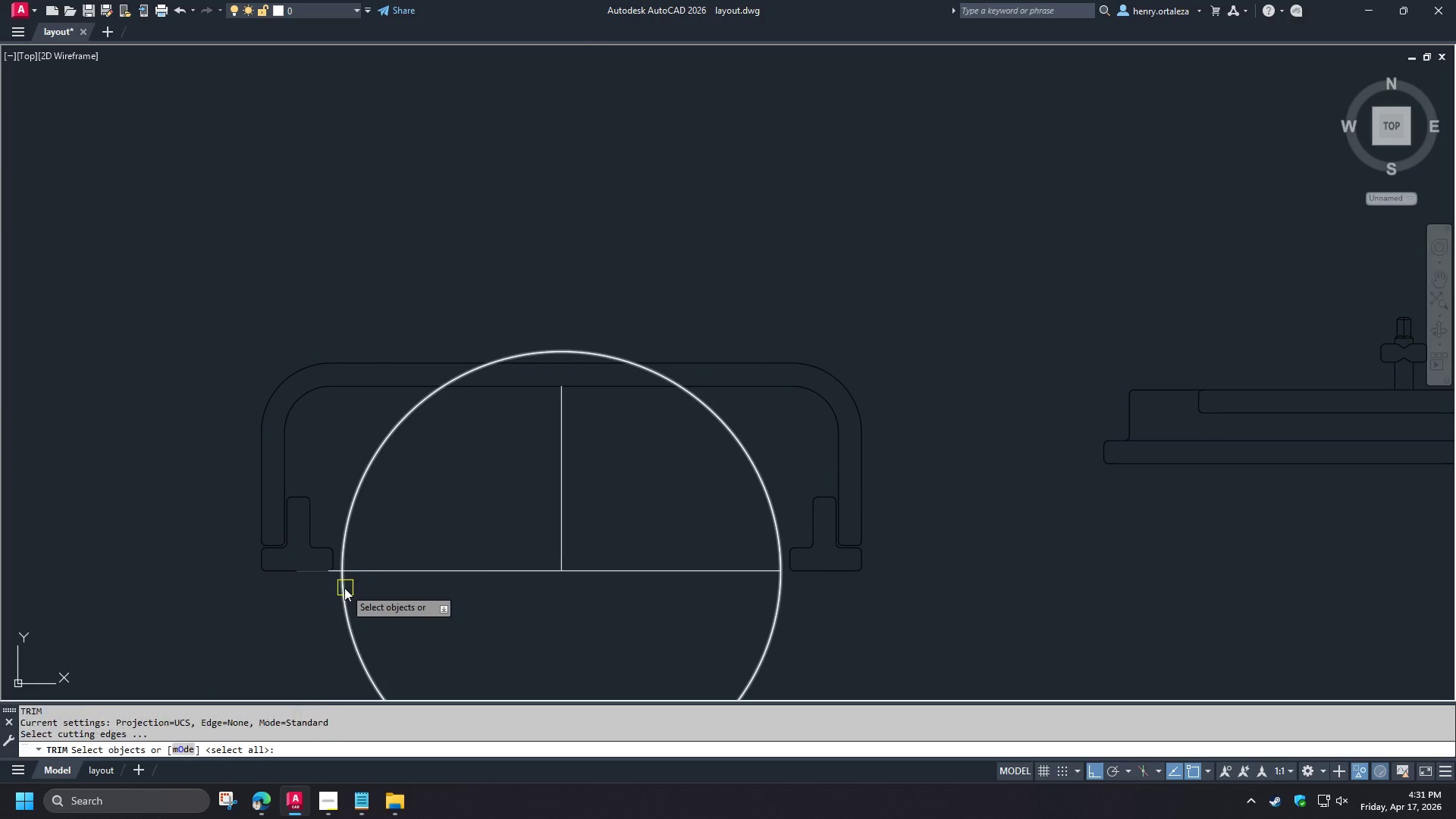 
left_click([344, 588])
 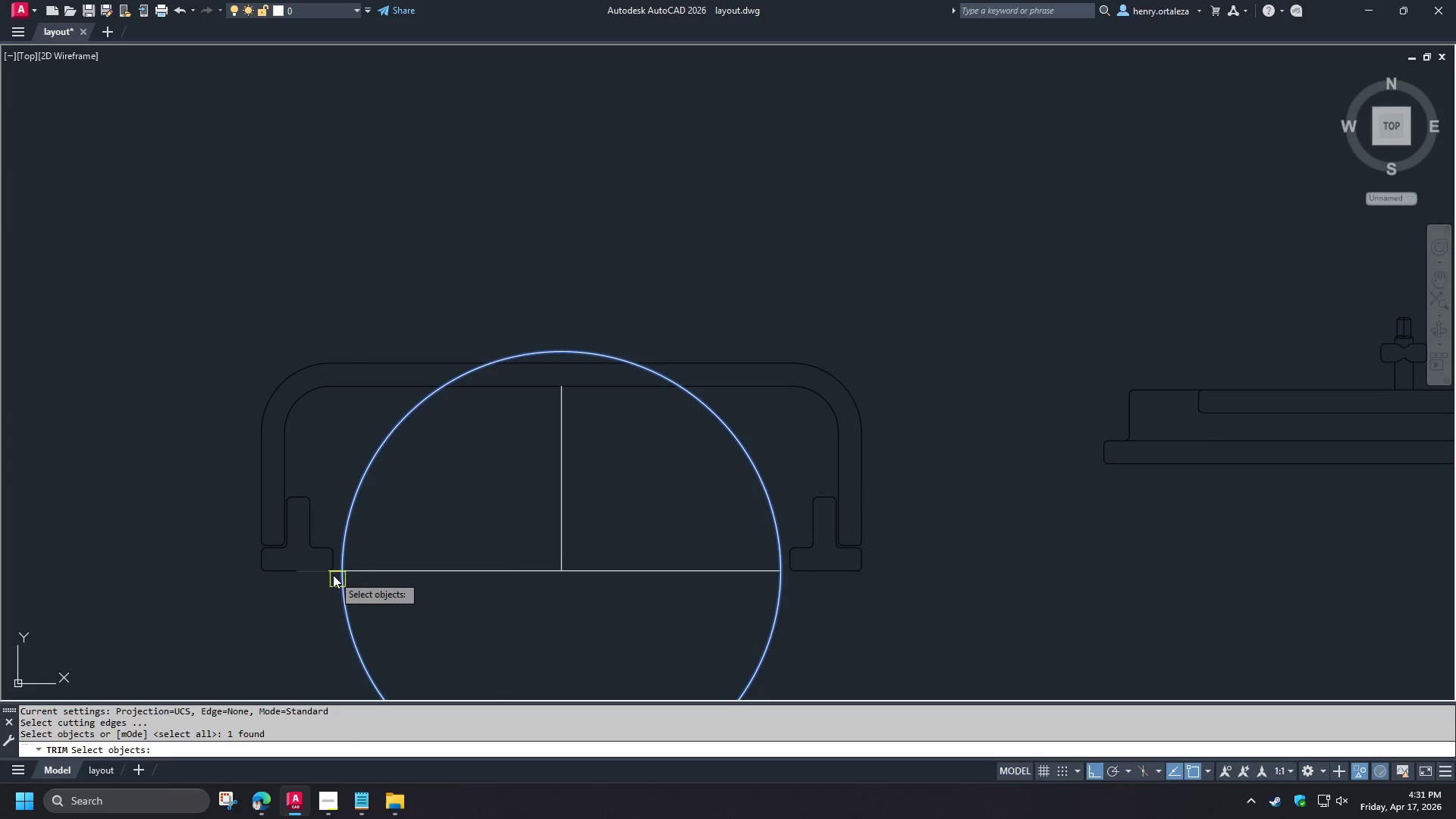 
hold_key(key=Space, duration=1.14)
 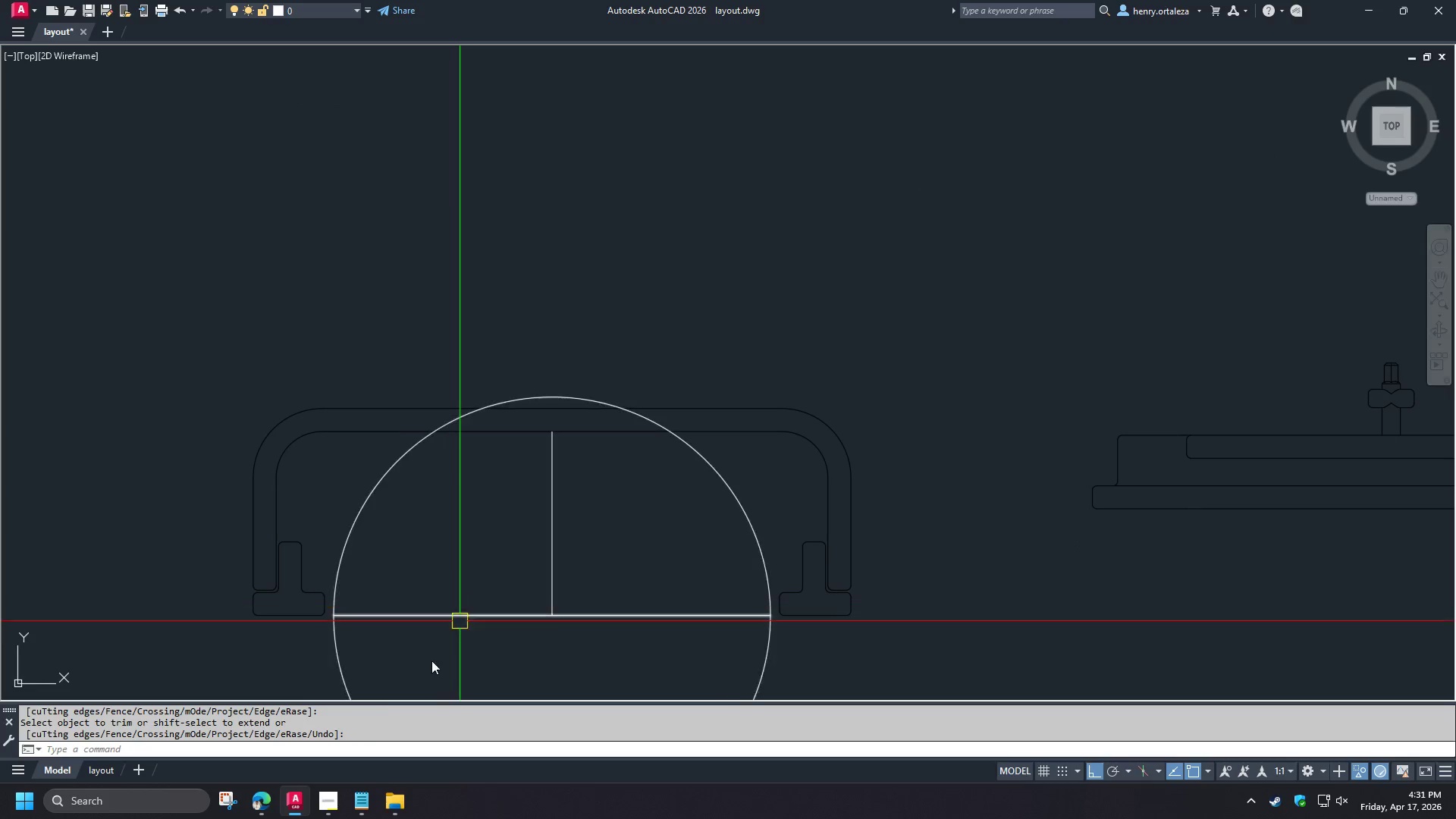 
scroll: coordinate [328, 567], scroll_direction: up, amount: 3.0
 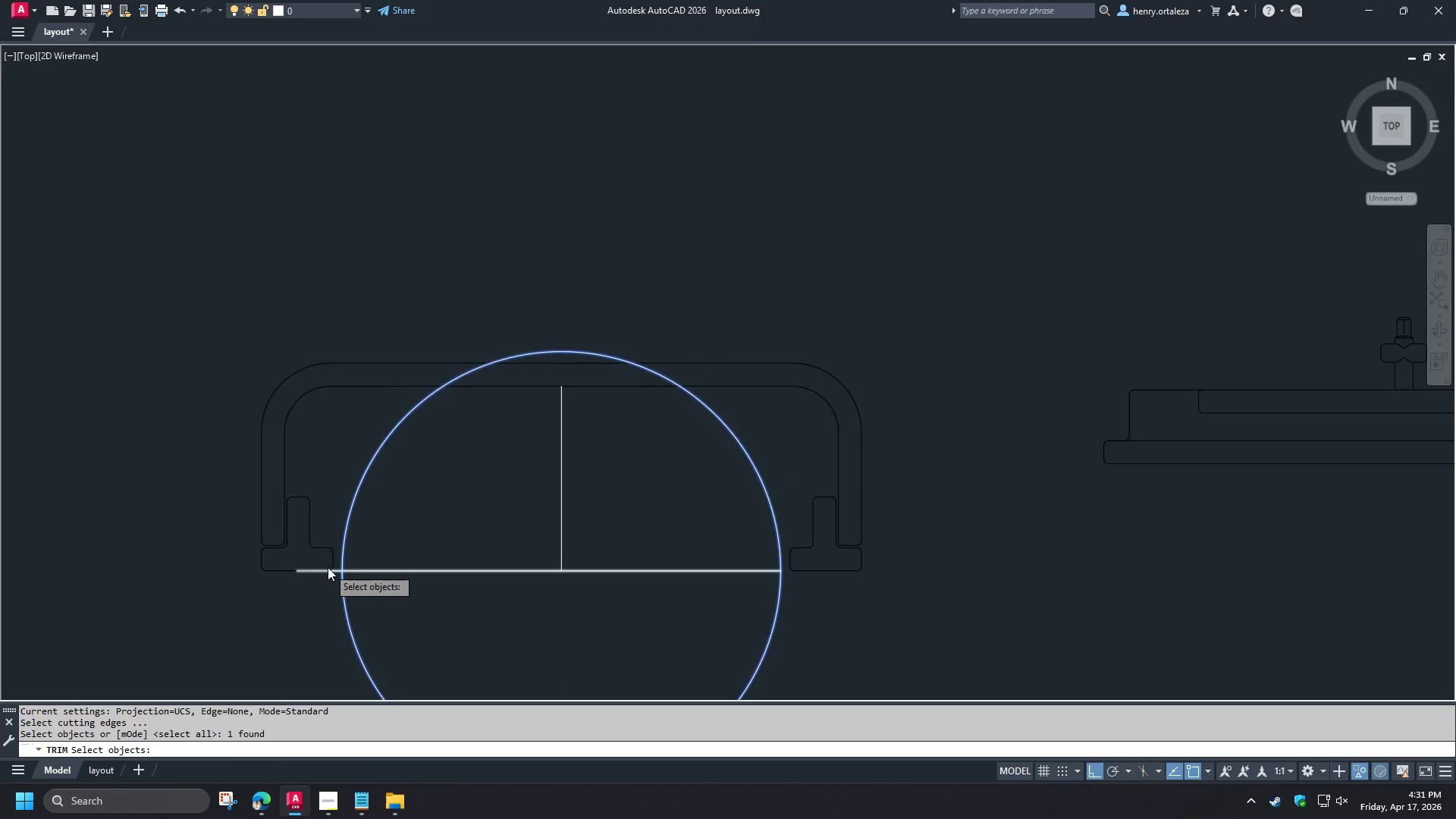 
left_click([347, 574])
 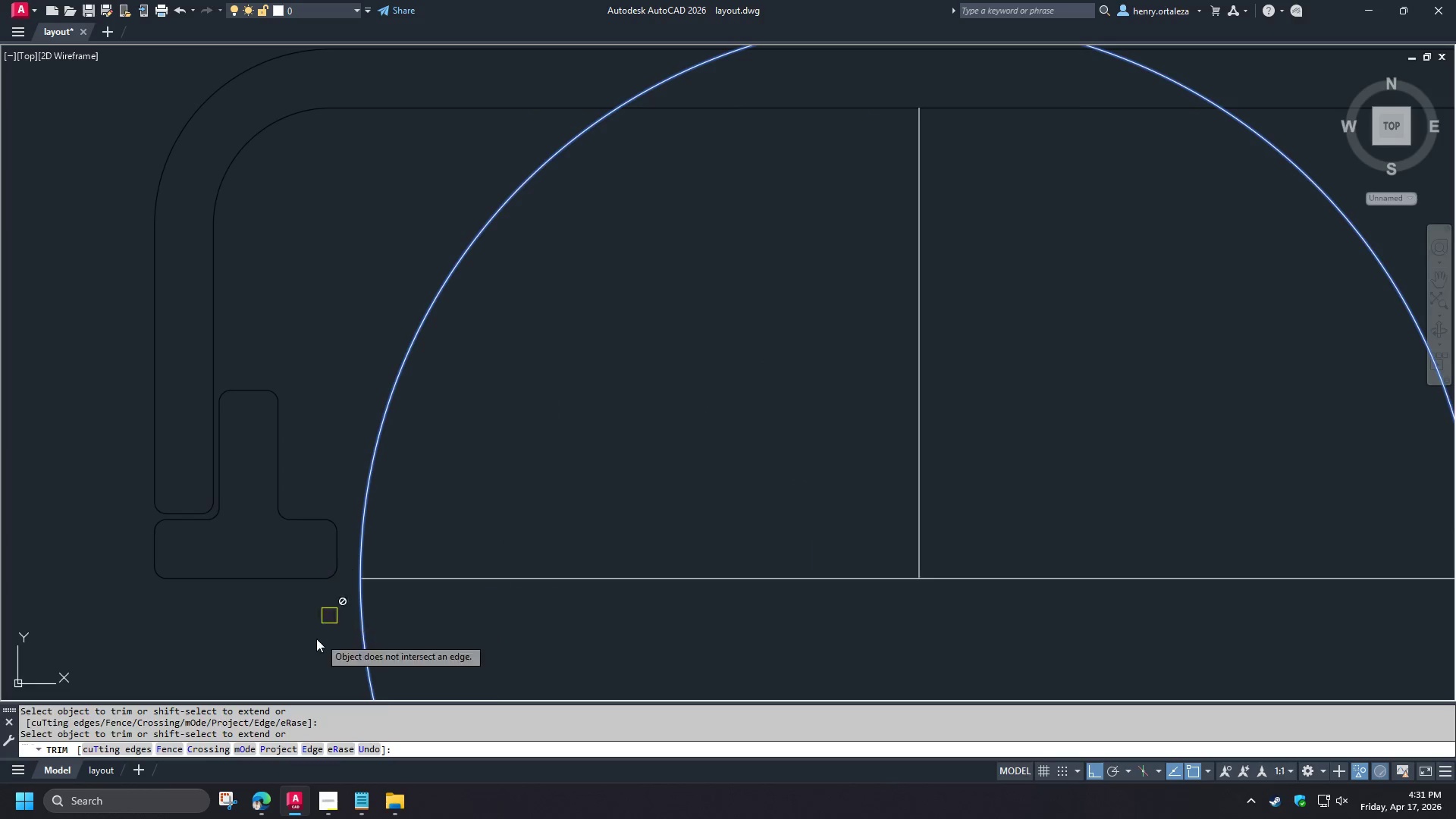 
scroll: coordinate [315, 639], scroll_direction: down, amount: 2.0
 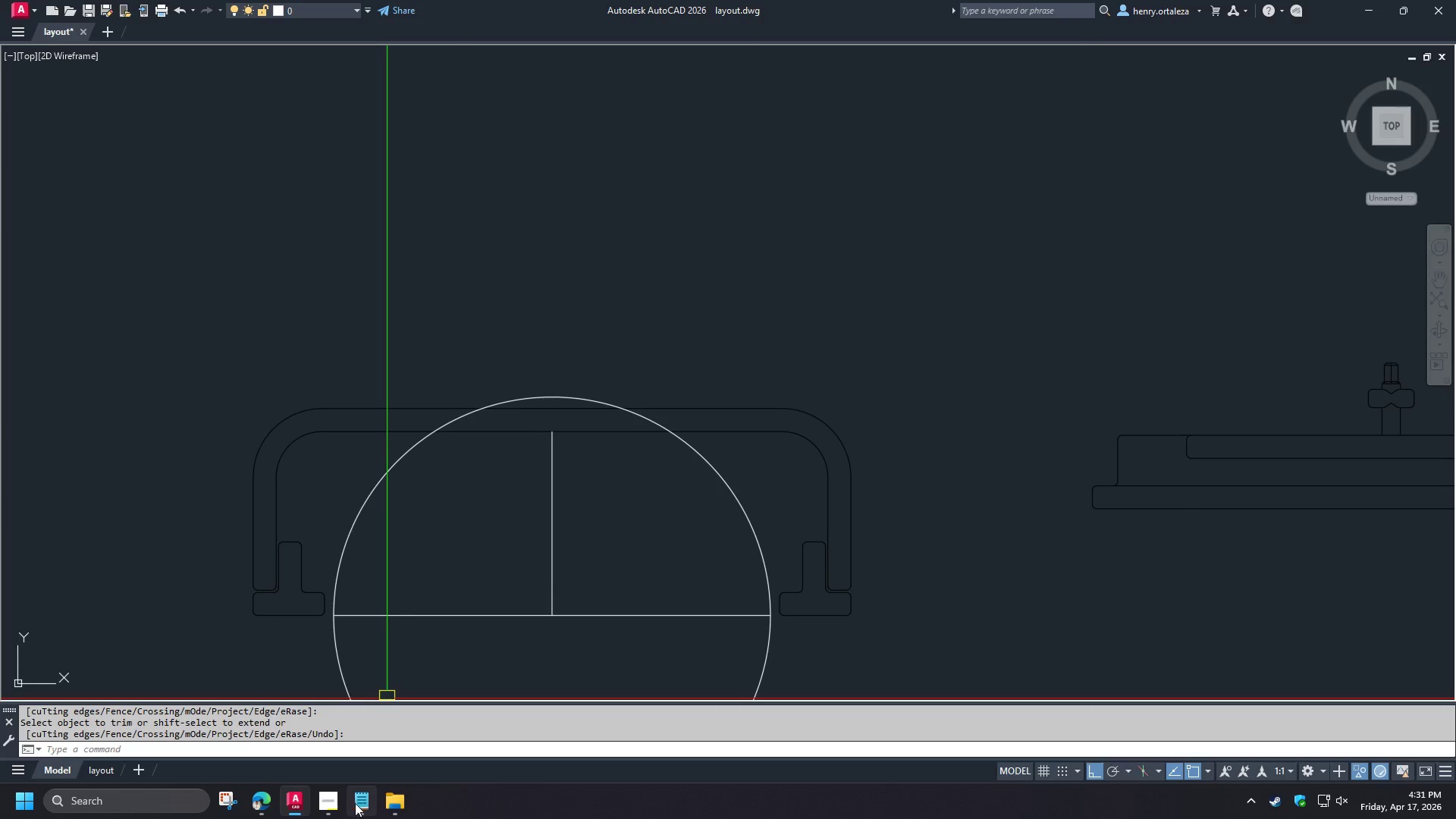 
left_click([329, 803])